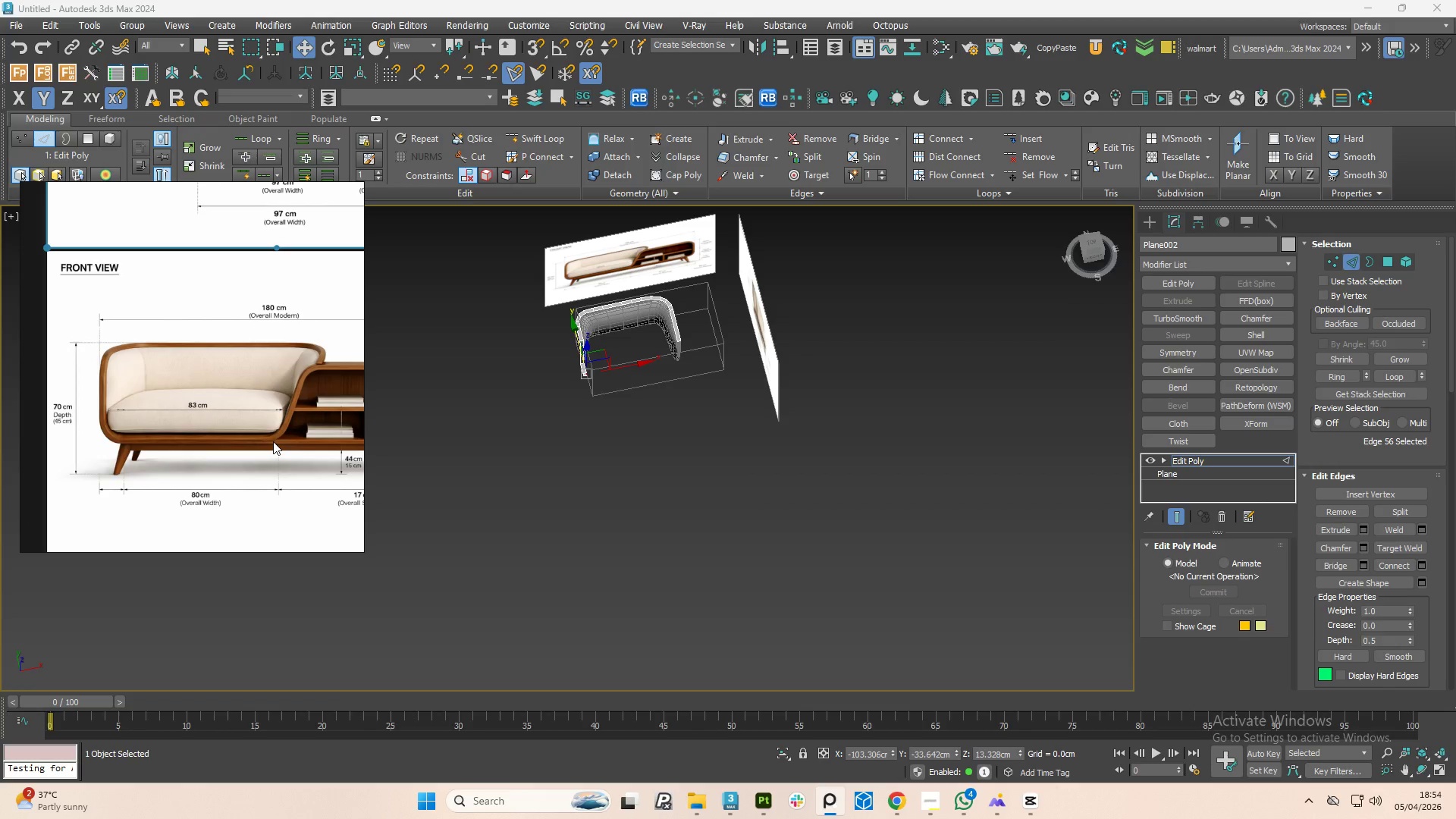 
scroll: coordinate [270, 435], scroll_direction: up, amount: 2.0
 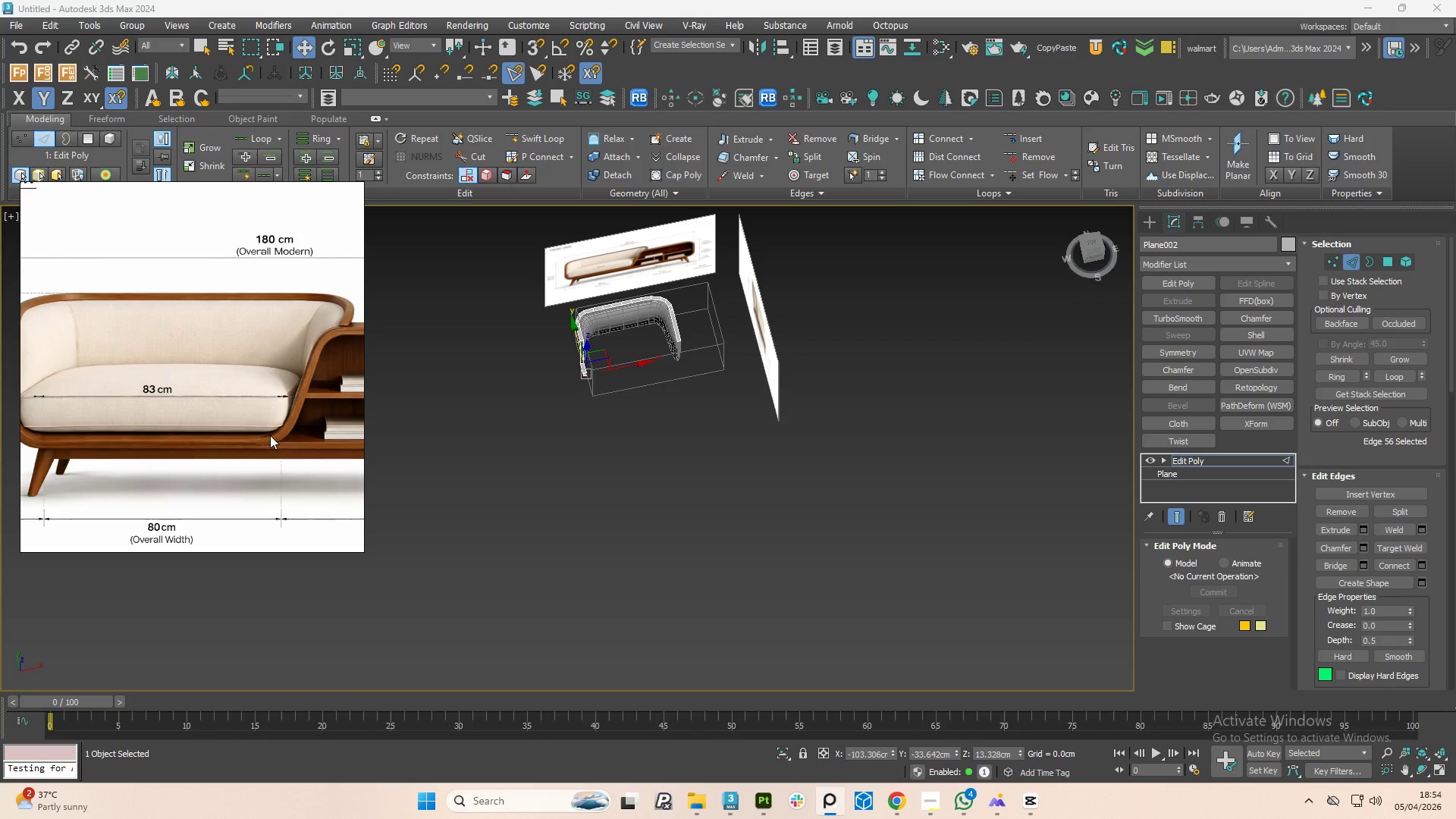 
scroll: coordinate [270, 435], scroll_direction: down, amount: 1.0
 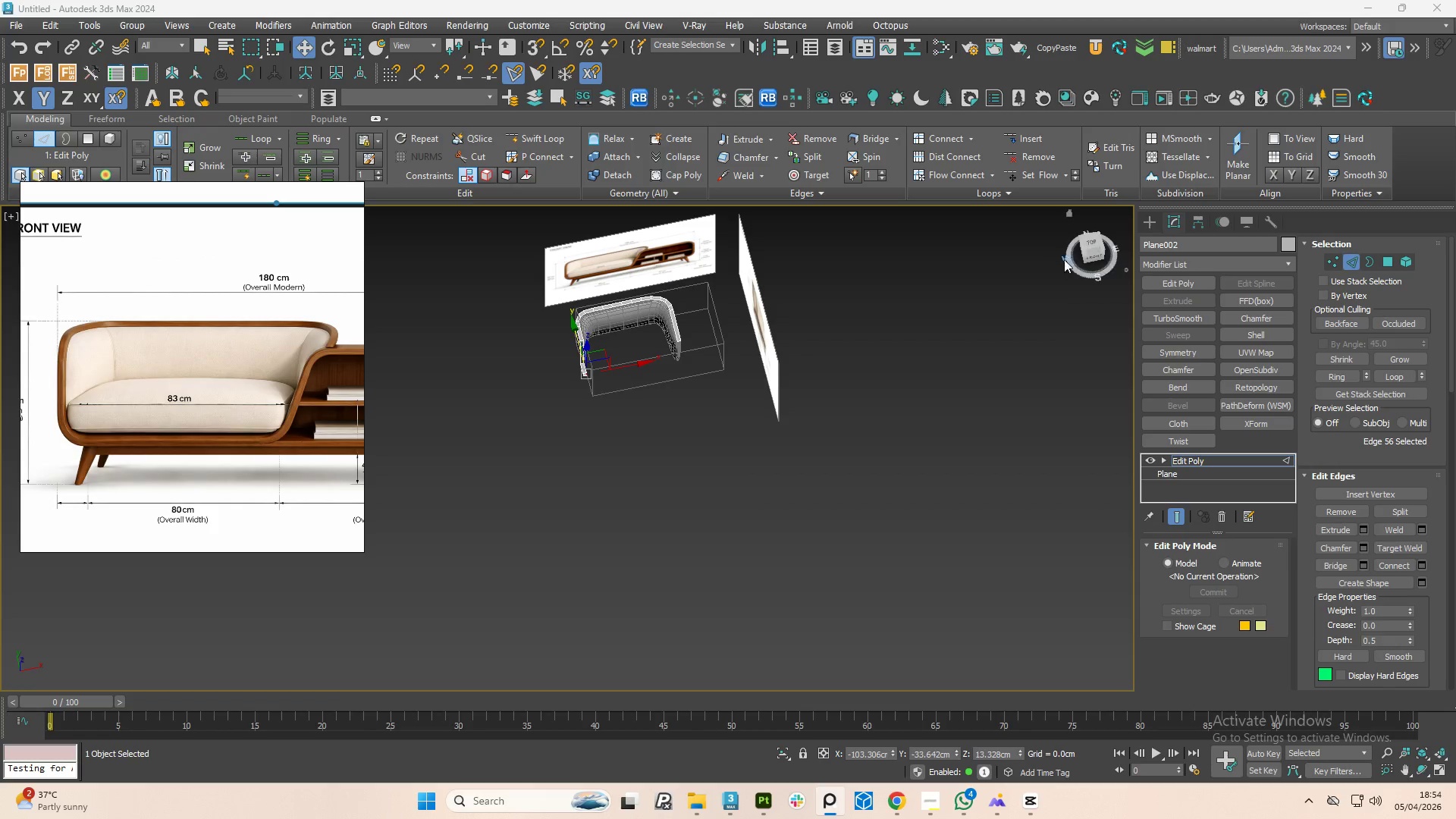 
left_click([1097, 246])
 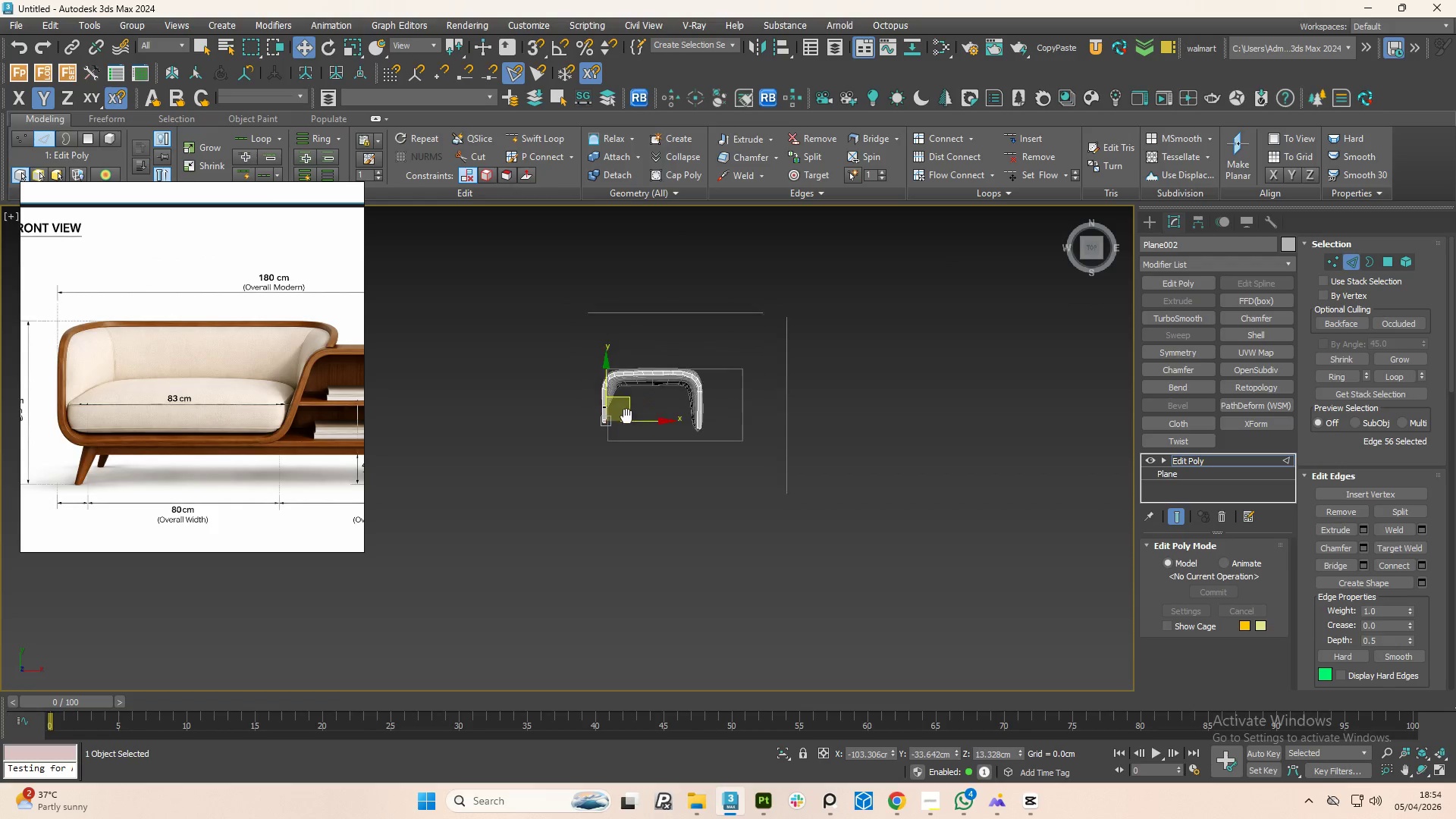 
scroll: coordinate [315, 375], scroll_direction: down, amount: 1.0
 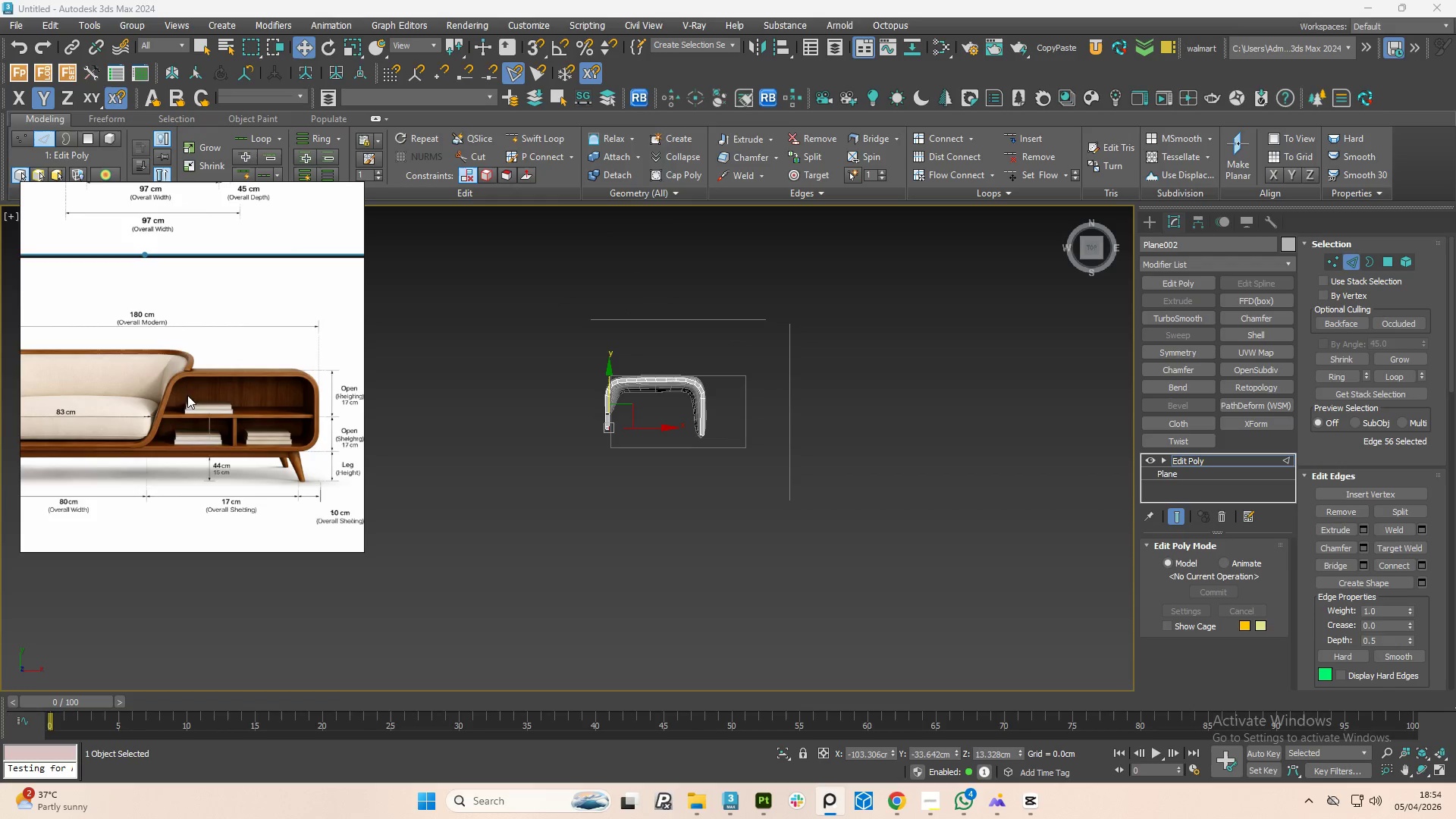 
scroll: coordinate [588, 413], scroll_direction: up, amount: 8.0
 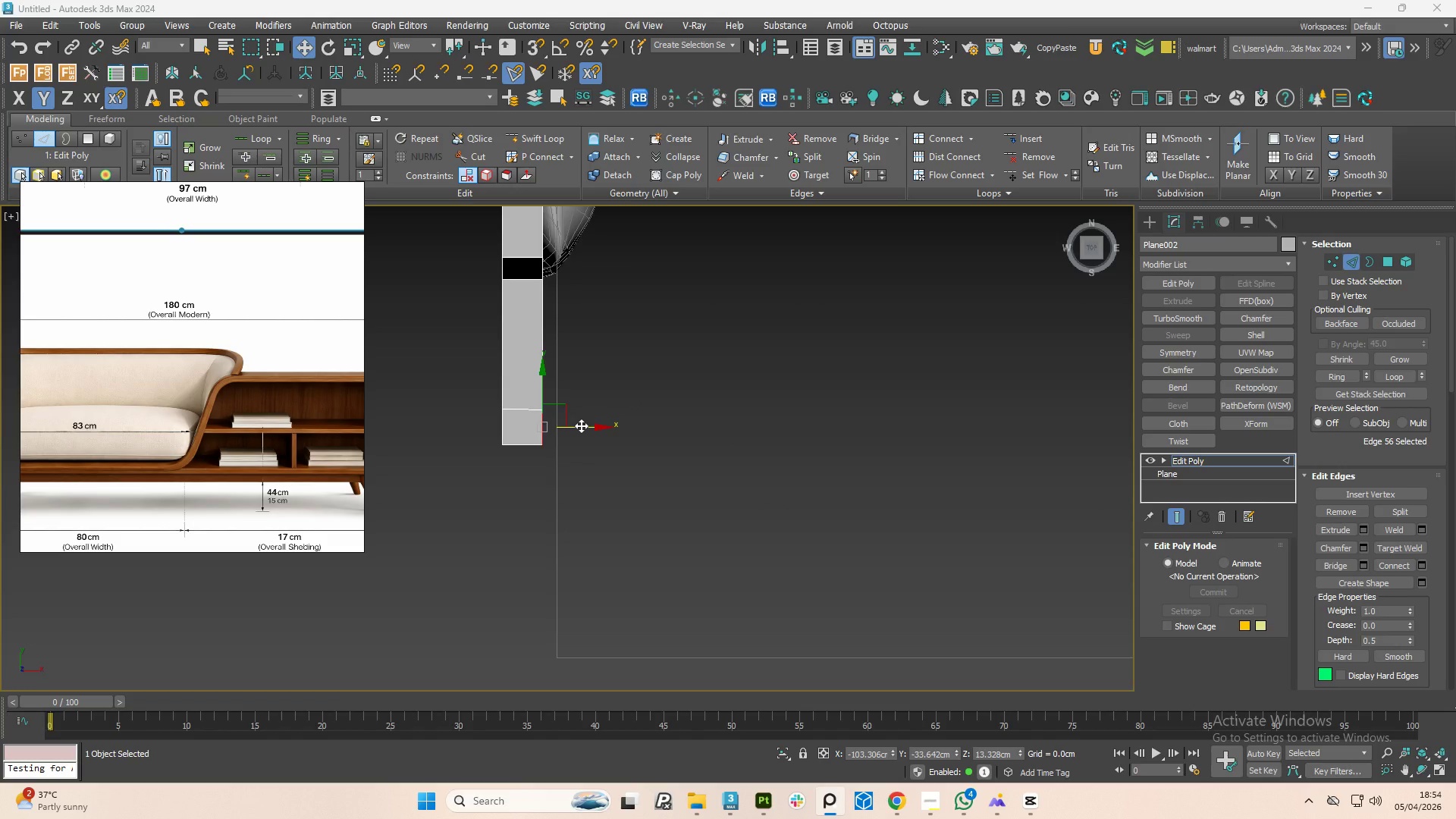 
hold_key(key=ShiftLeft, duration=1.27)
left_click_drag(start_coordinate=[581, 425], to_coordinate=[1020, 420])
 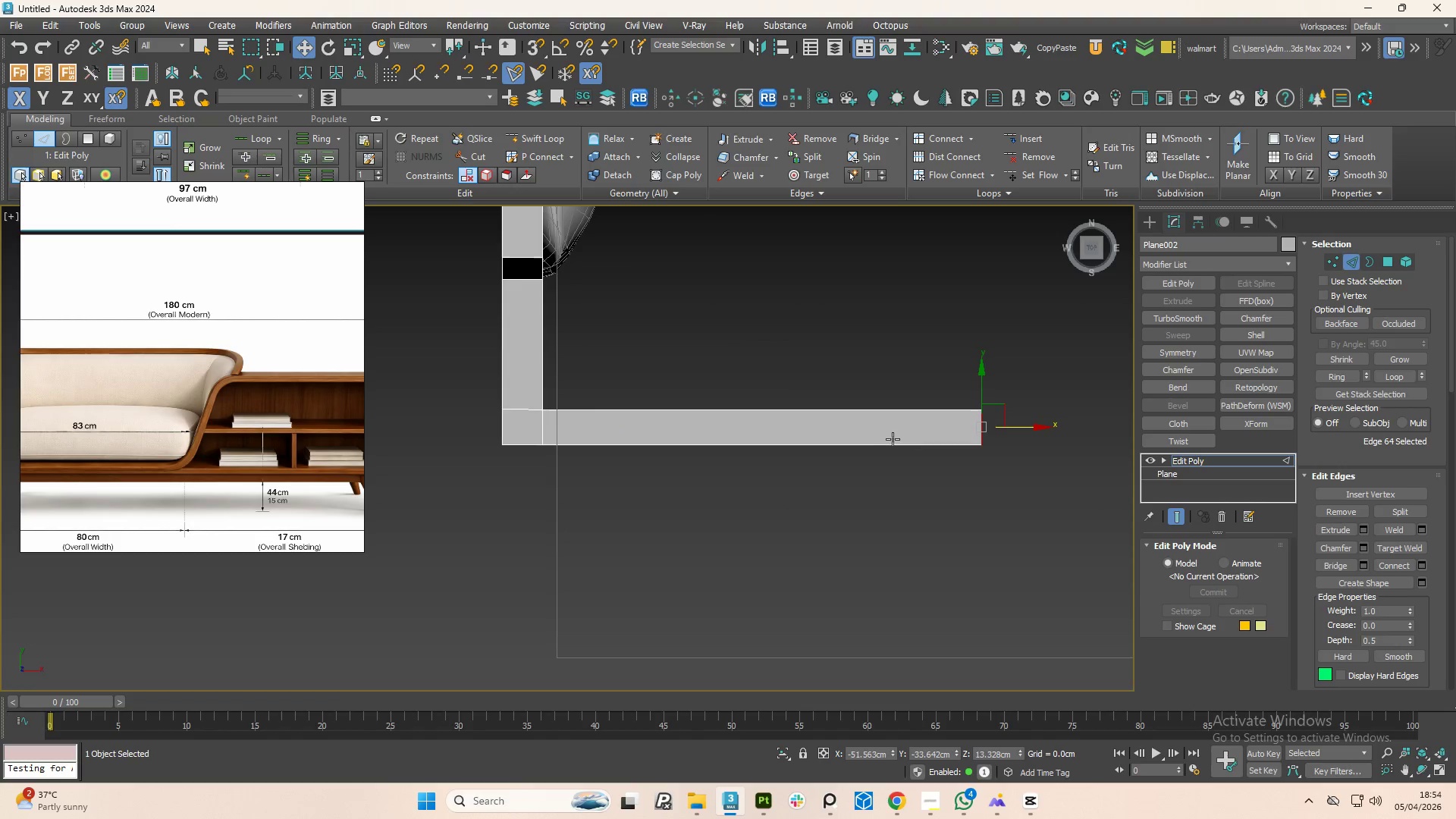 
scroll: coordinate [942, 434], scroll_direction: down, amount: 4.0
 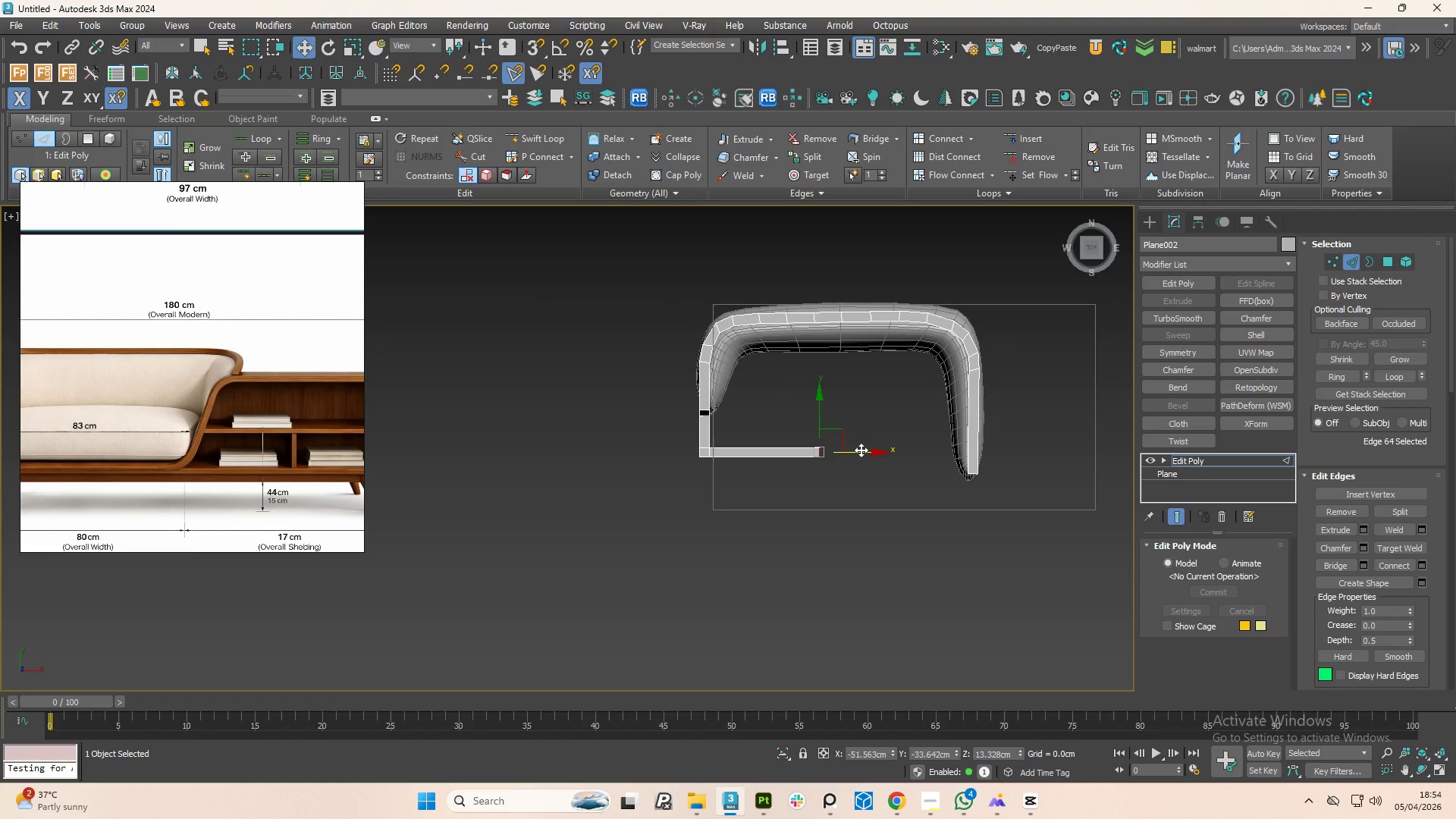 
left_click_drag(start_coordinate=[867, 450], to_coordinate=[1002, 444])
 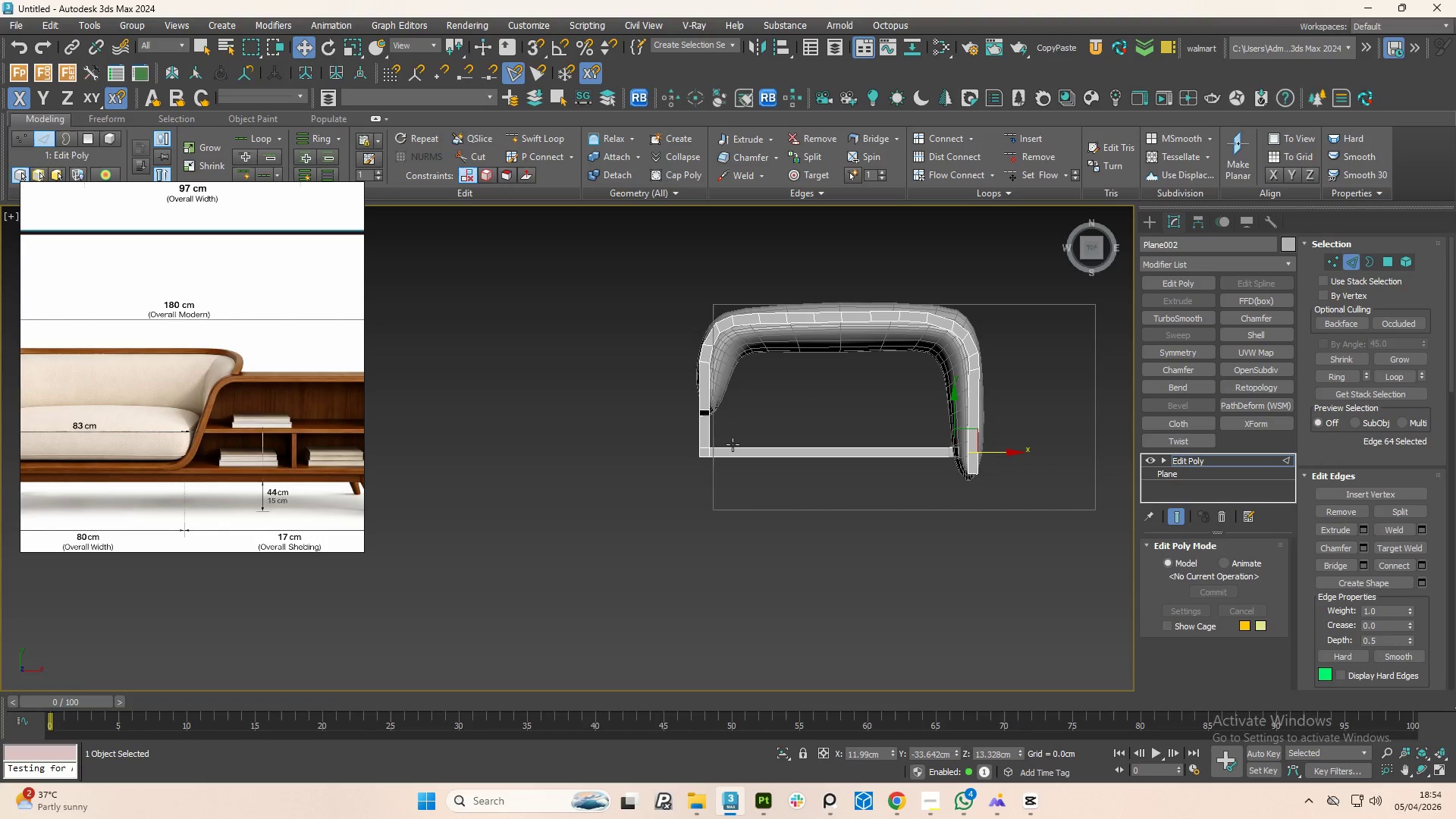 
scroll: coordinate [704, 450], scroll_direction: up, amount: 3.0
 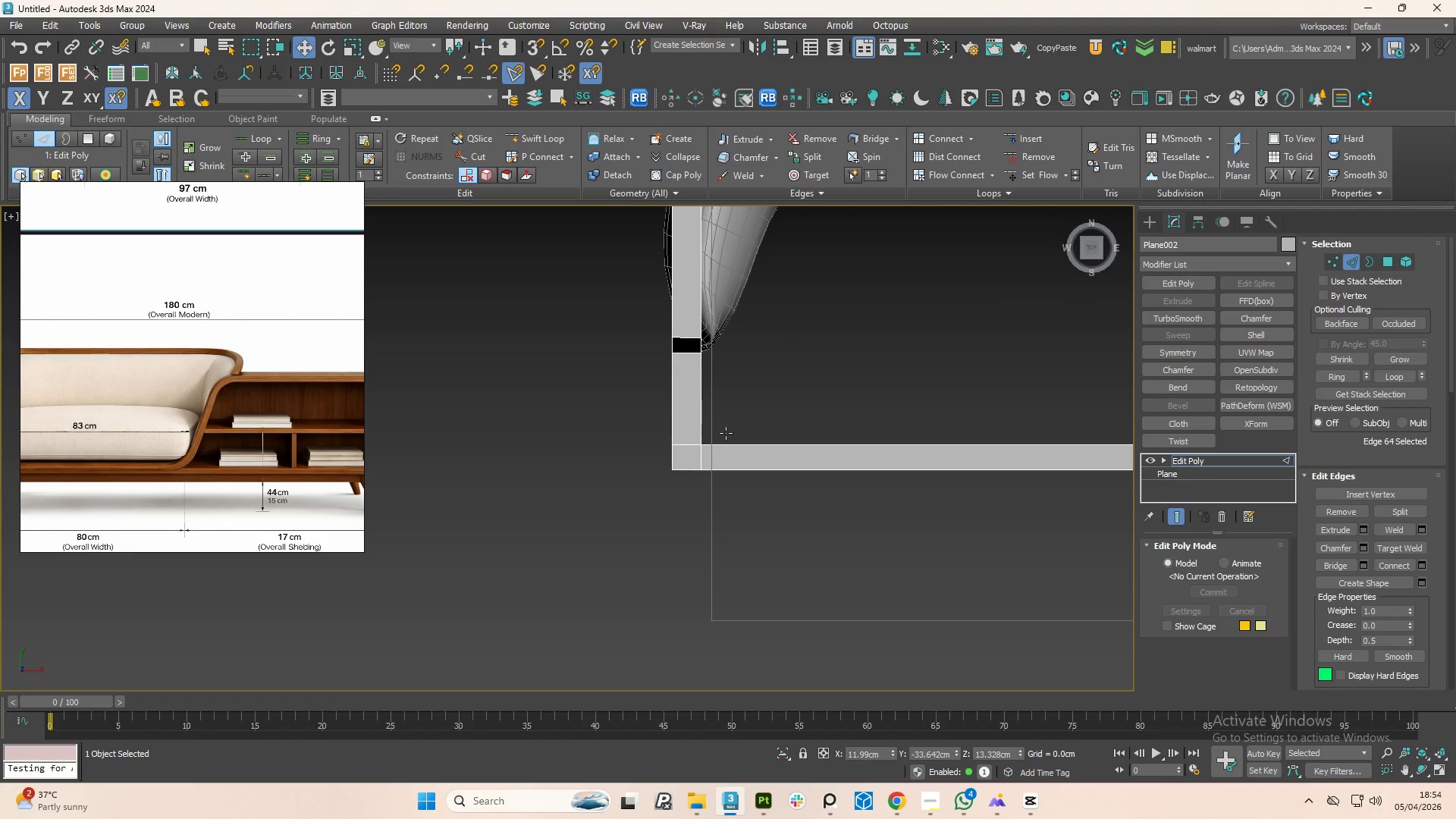 
key(1)
 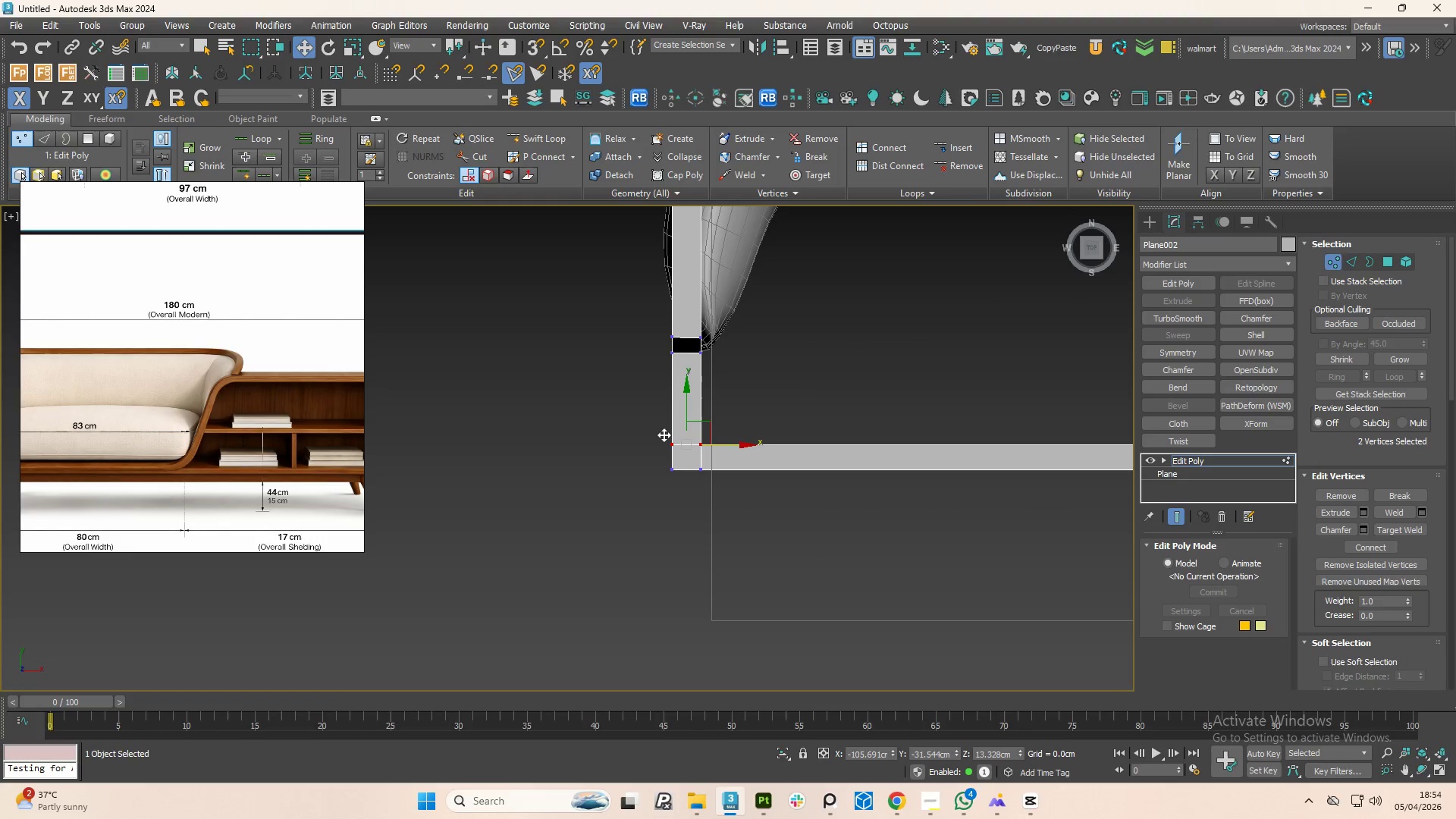 
scroll: coordinate [654, 447], scroll_direction: down, amount: 3.0
 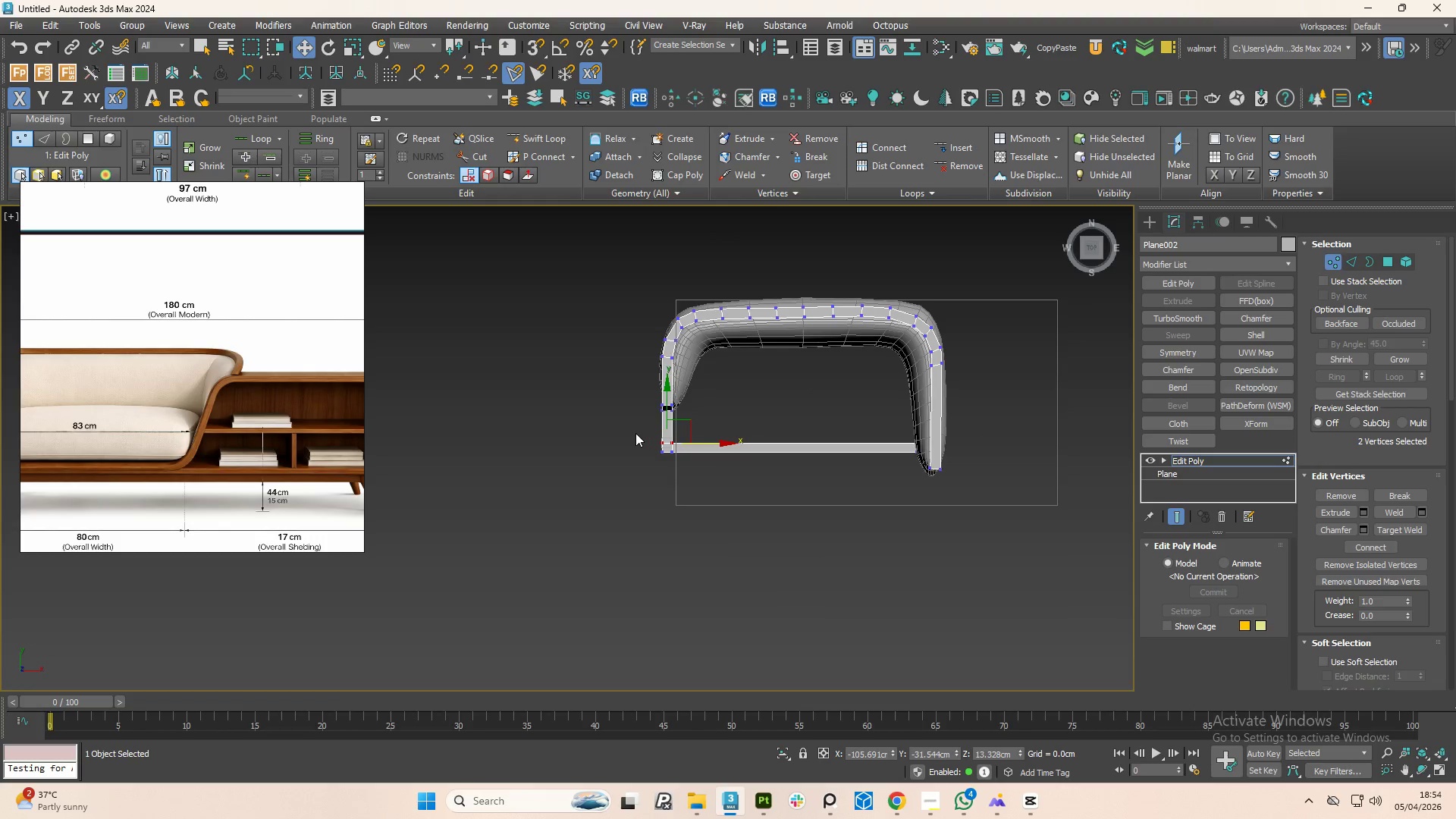 
left_click_drag(start_coordinate=[635, 433], to_coordinate=[919, 479])
 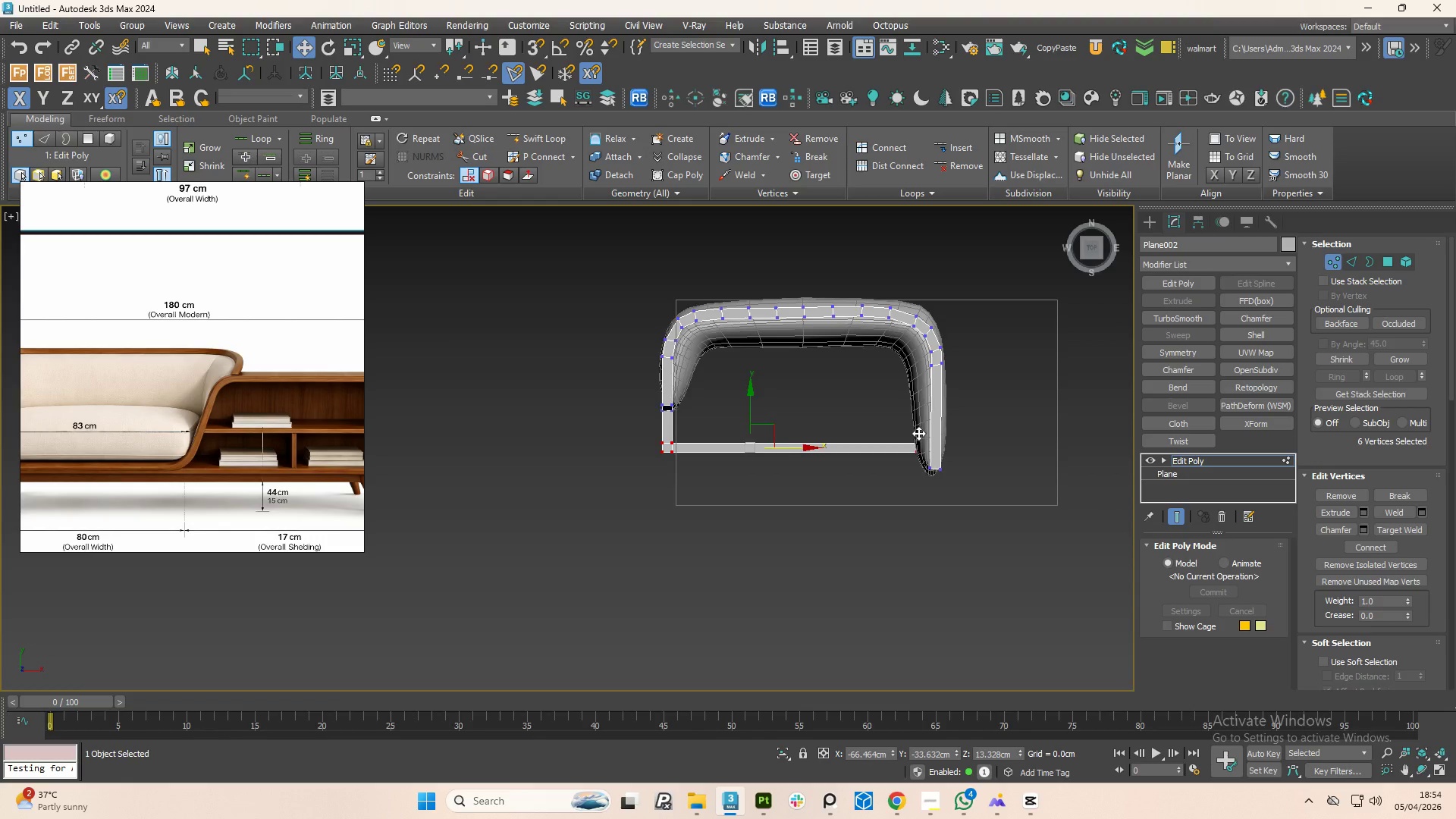 
scroll: coordinate [904, 444], scroll_direction: up, amount: 3.0
 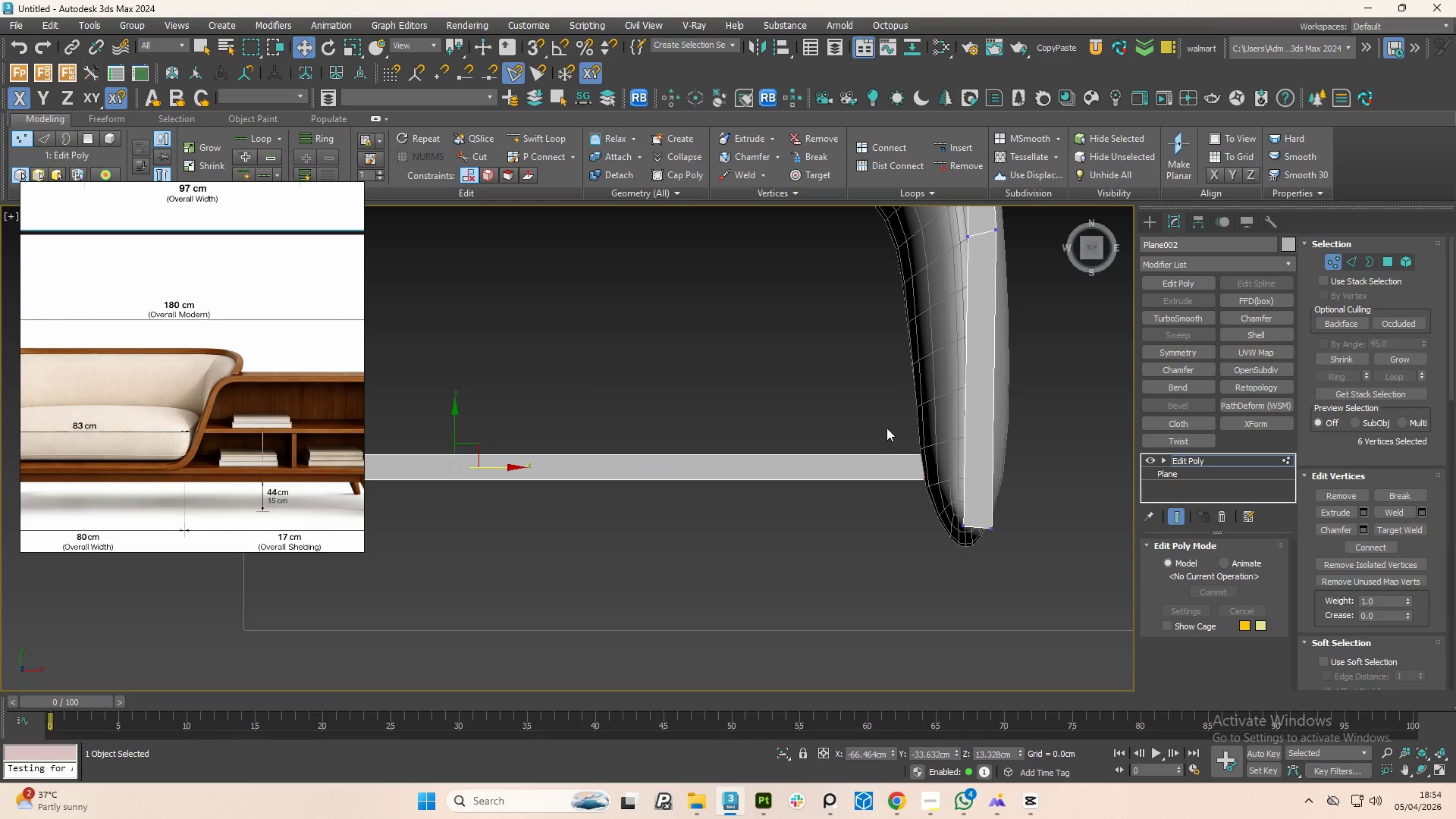 
hold_key(key=ControlLeft, duration=1.11)
left_click_drag(start_coordinate=[884, 422], to_coordinate=[941, 497])
 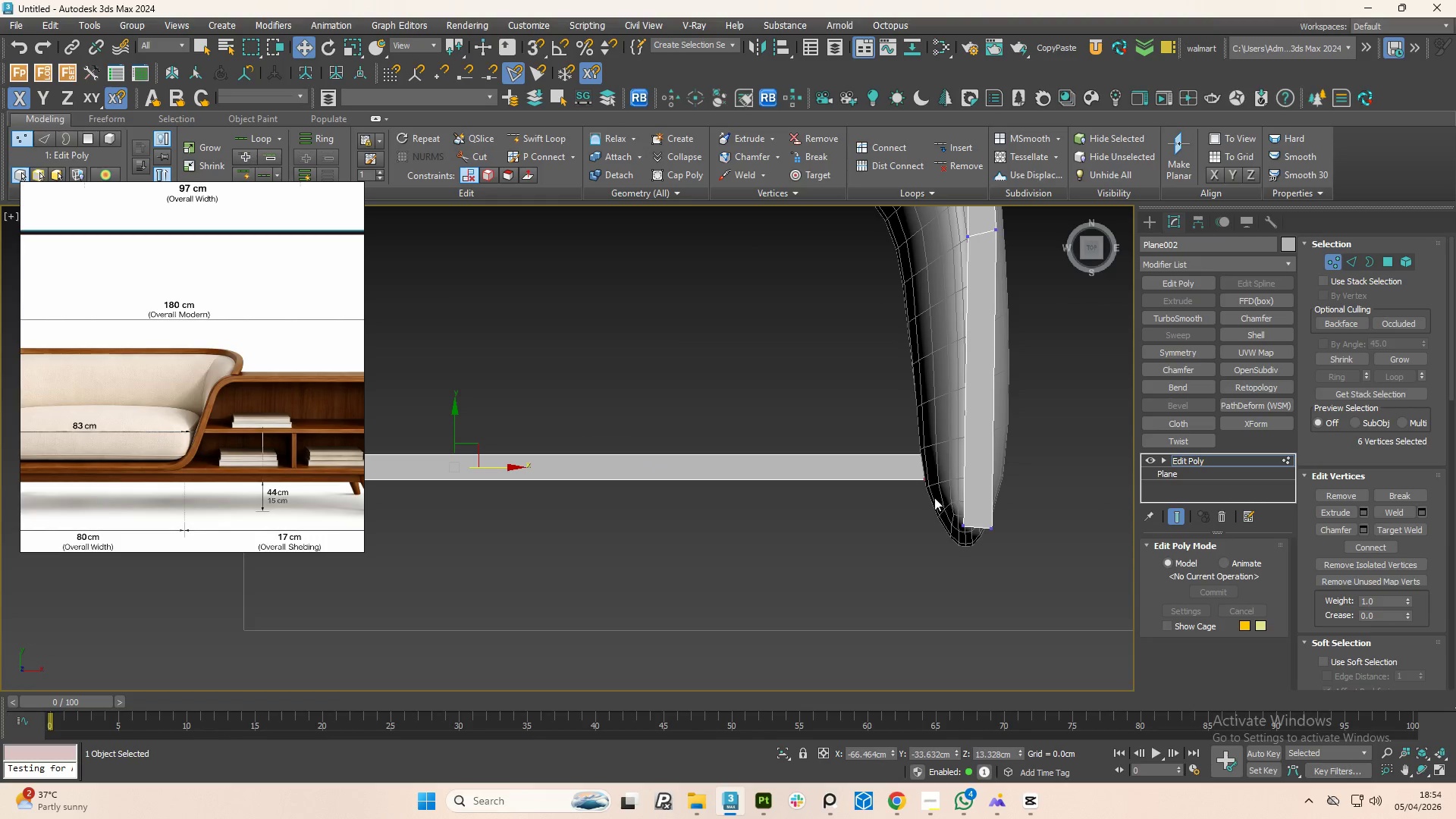 
scroll: coordinate [827, 478], scroll_direction: down, amount: 2.0
 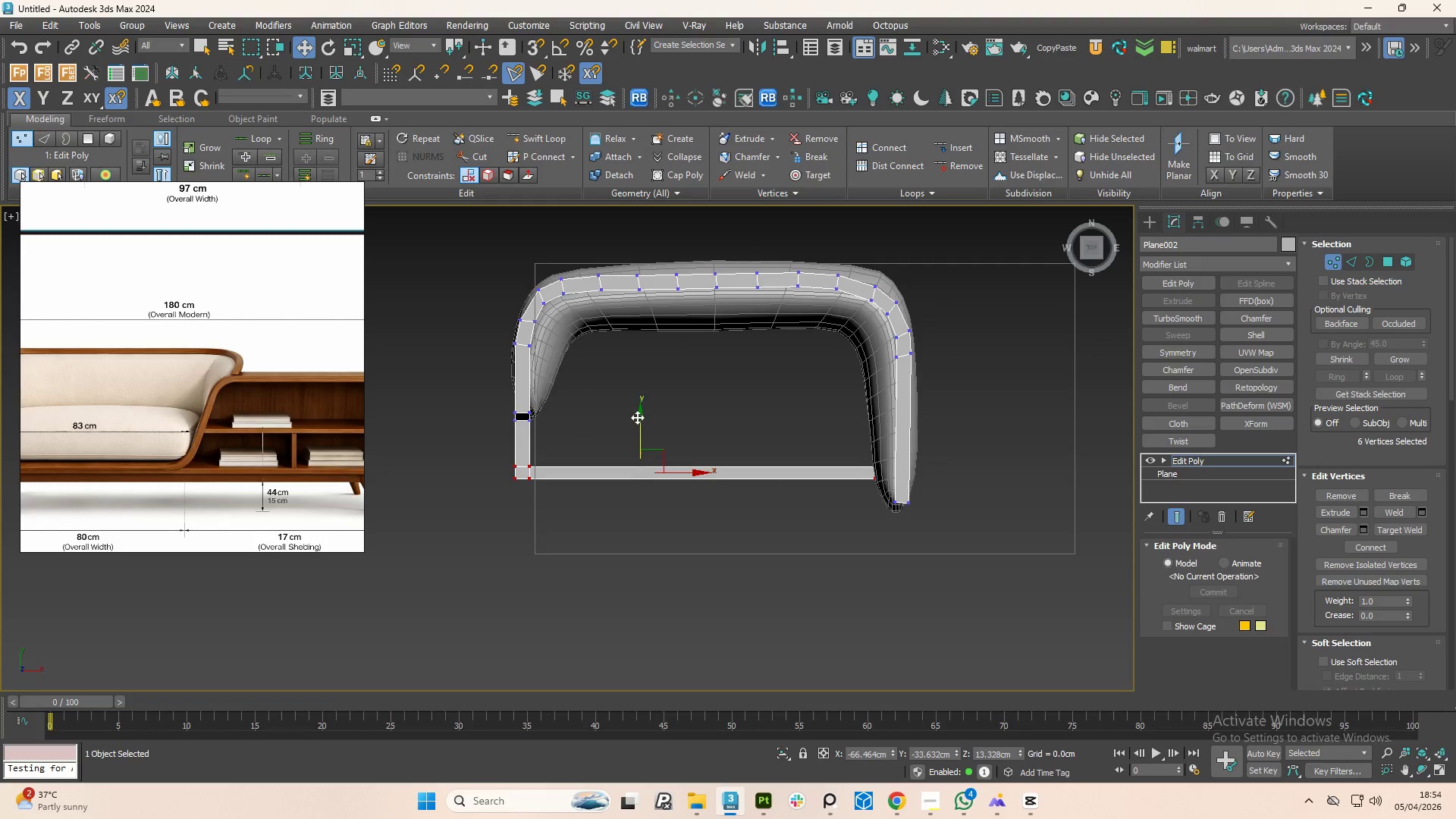 
left_click_drag(start_coordinate=[639, 417], to_coordinate=[643, 443])
 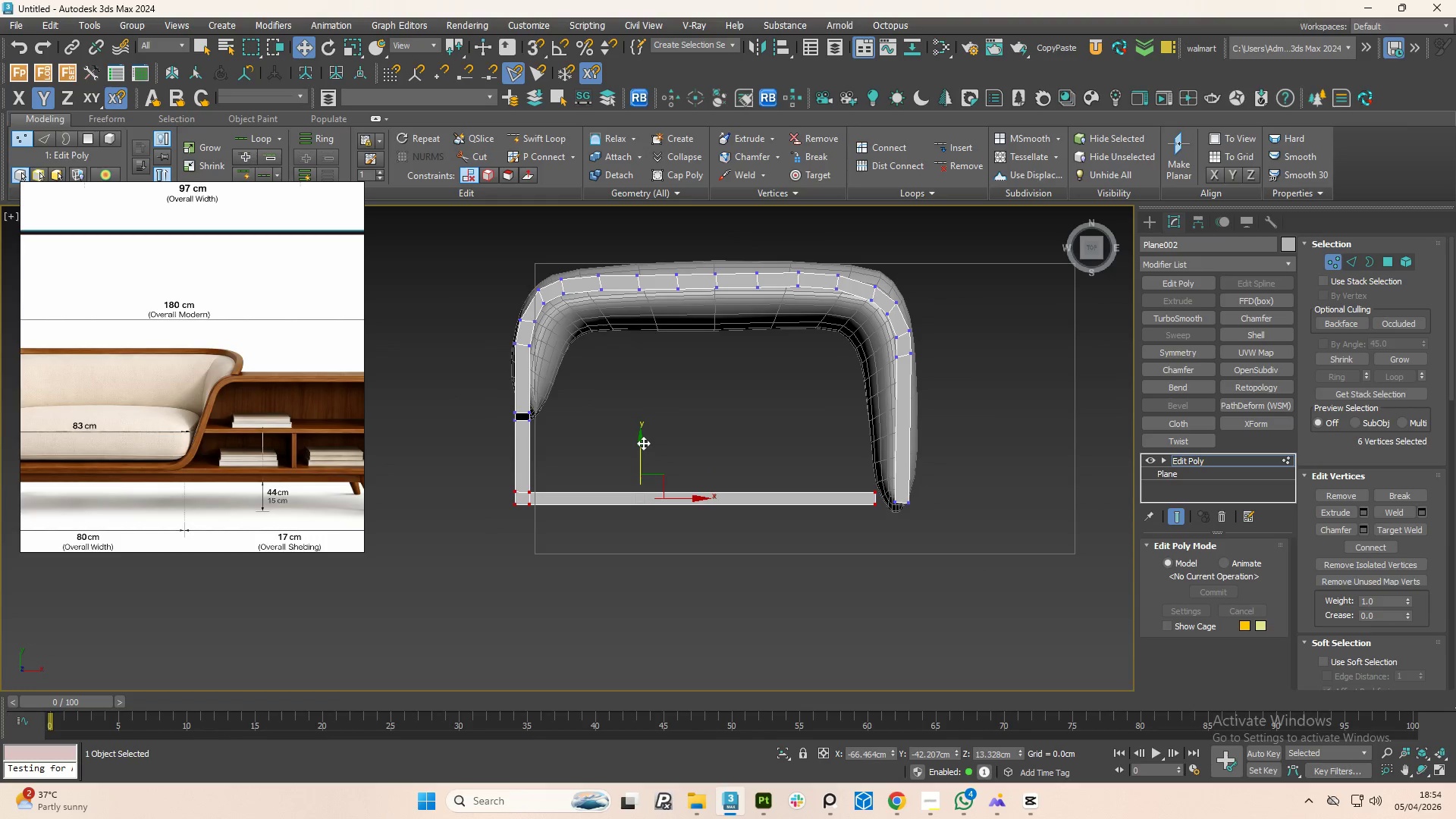 
hold_key(key=AltLeft, duration=1.5)
 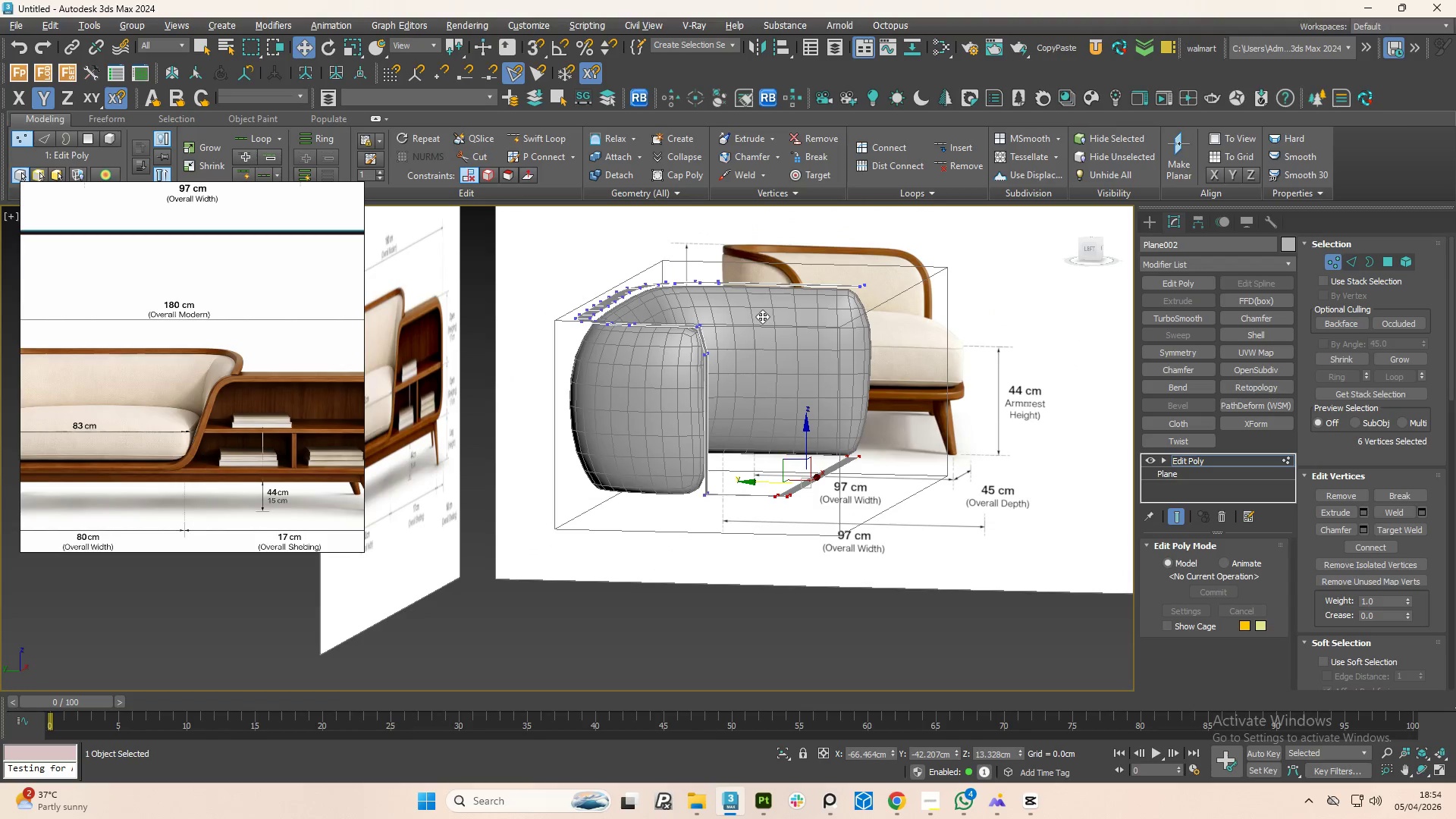 
hold_key(key=AltLeft, duration=0.8)
 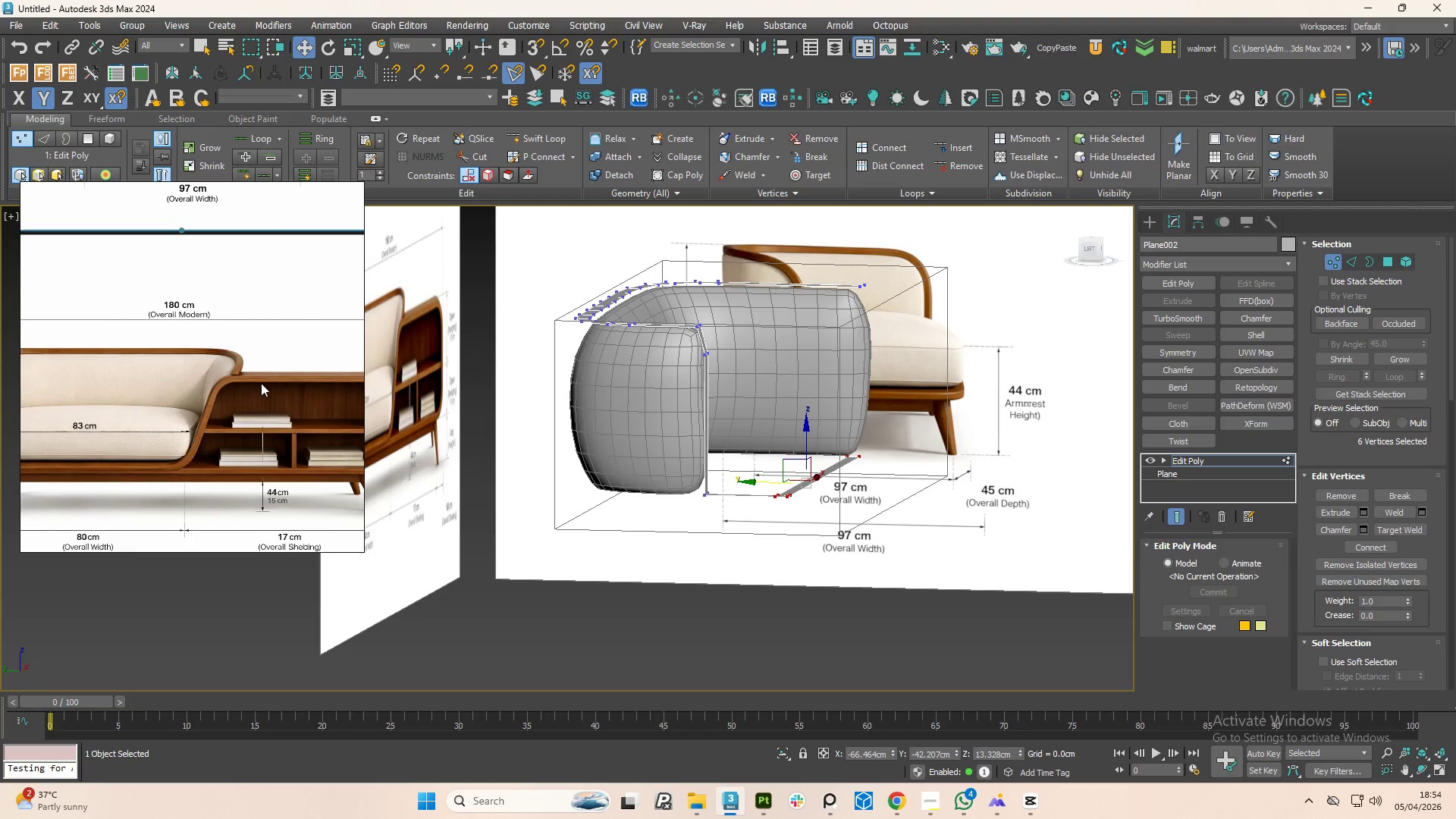 
scroll: coordinate [249, 303], scroll_direction: down, amount: 1.0
 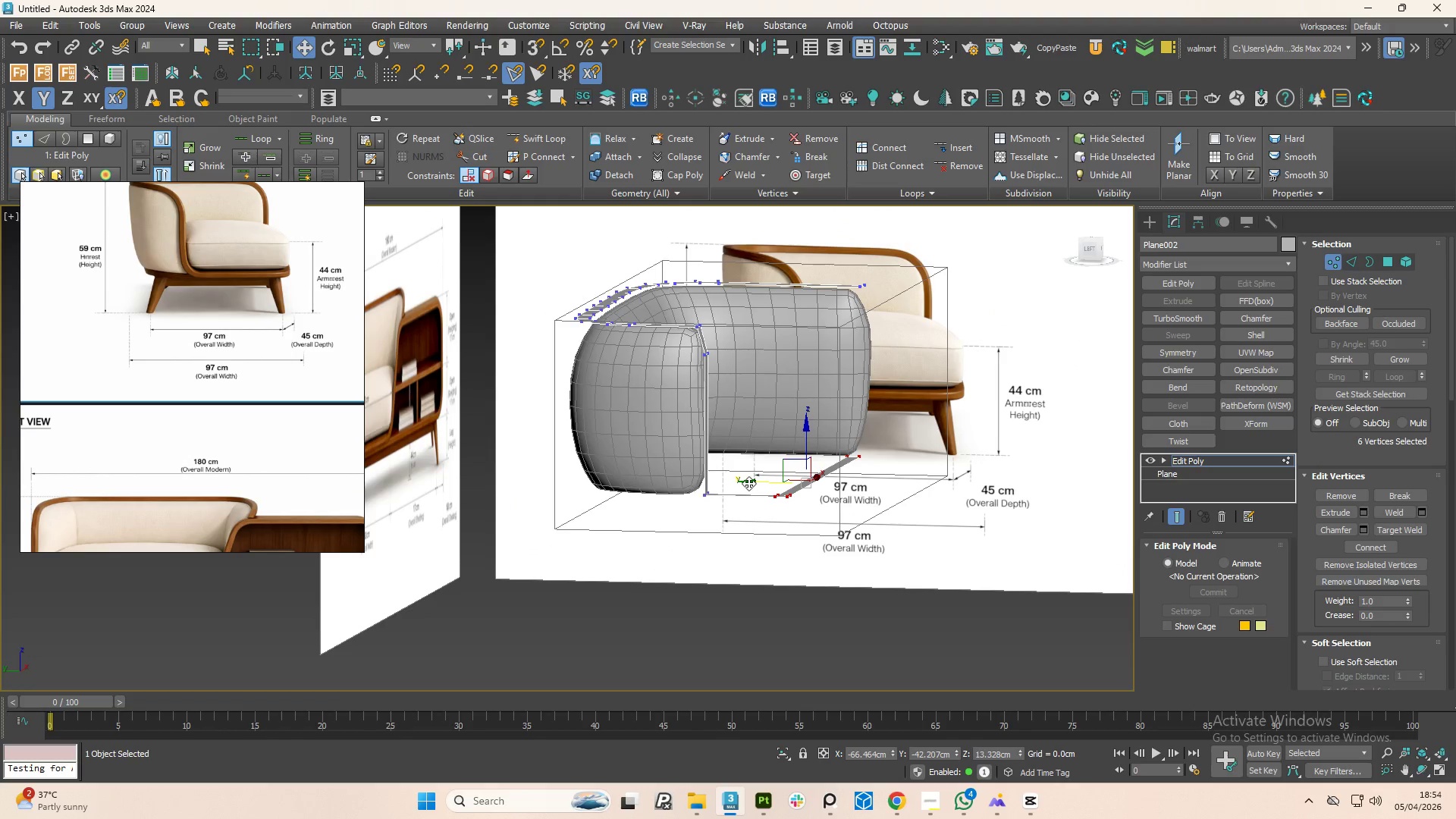 
wait(6.7)
 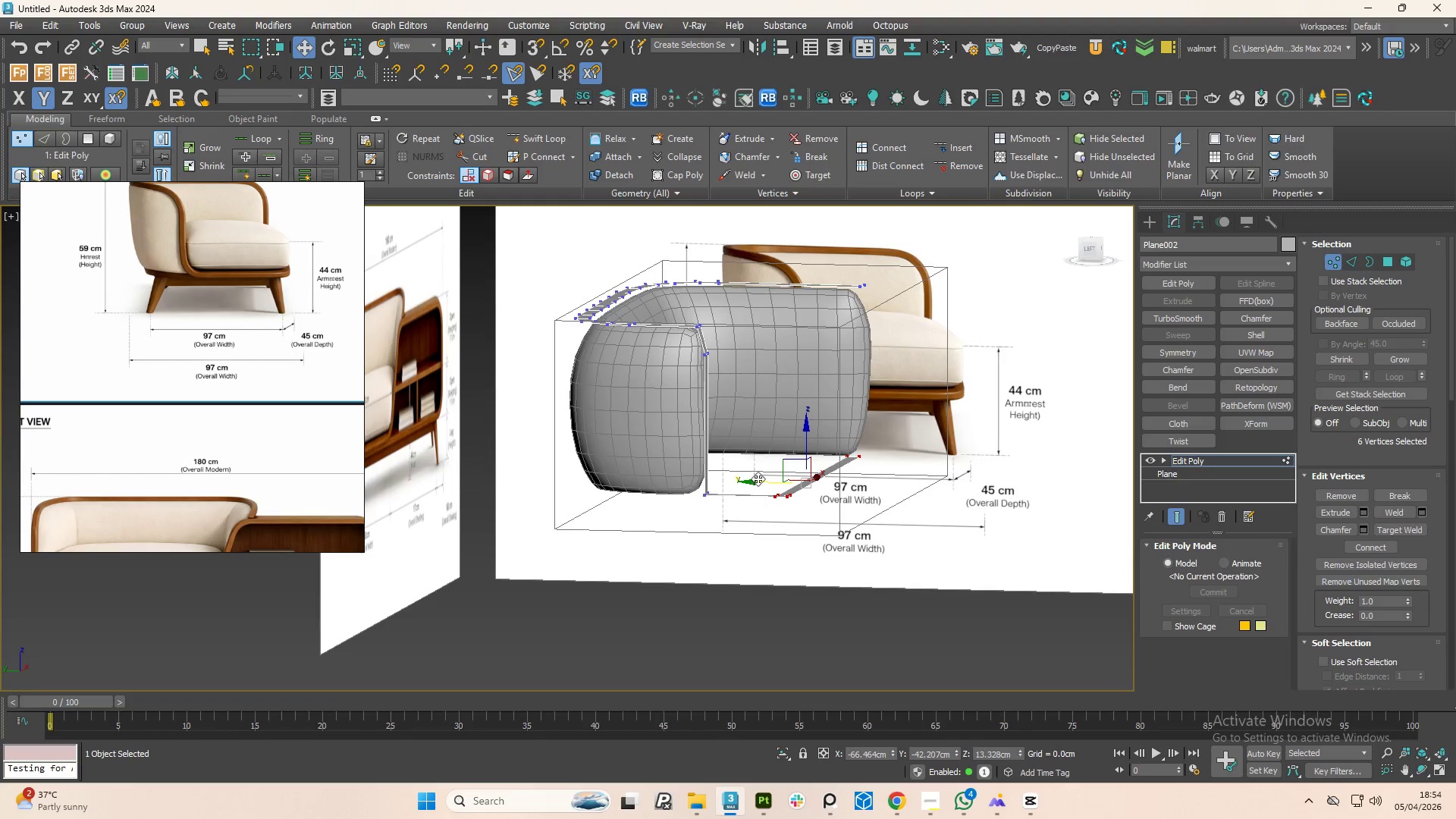 
scroll: coordinate [272, 482], scroll_direction: down, amount: 2.0
 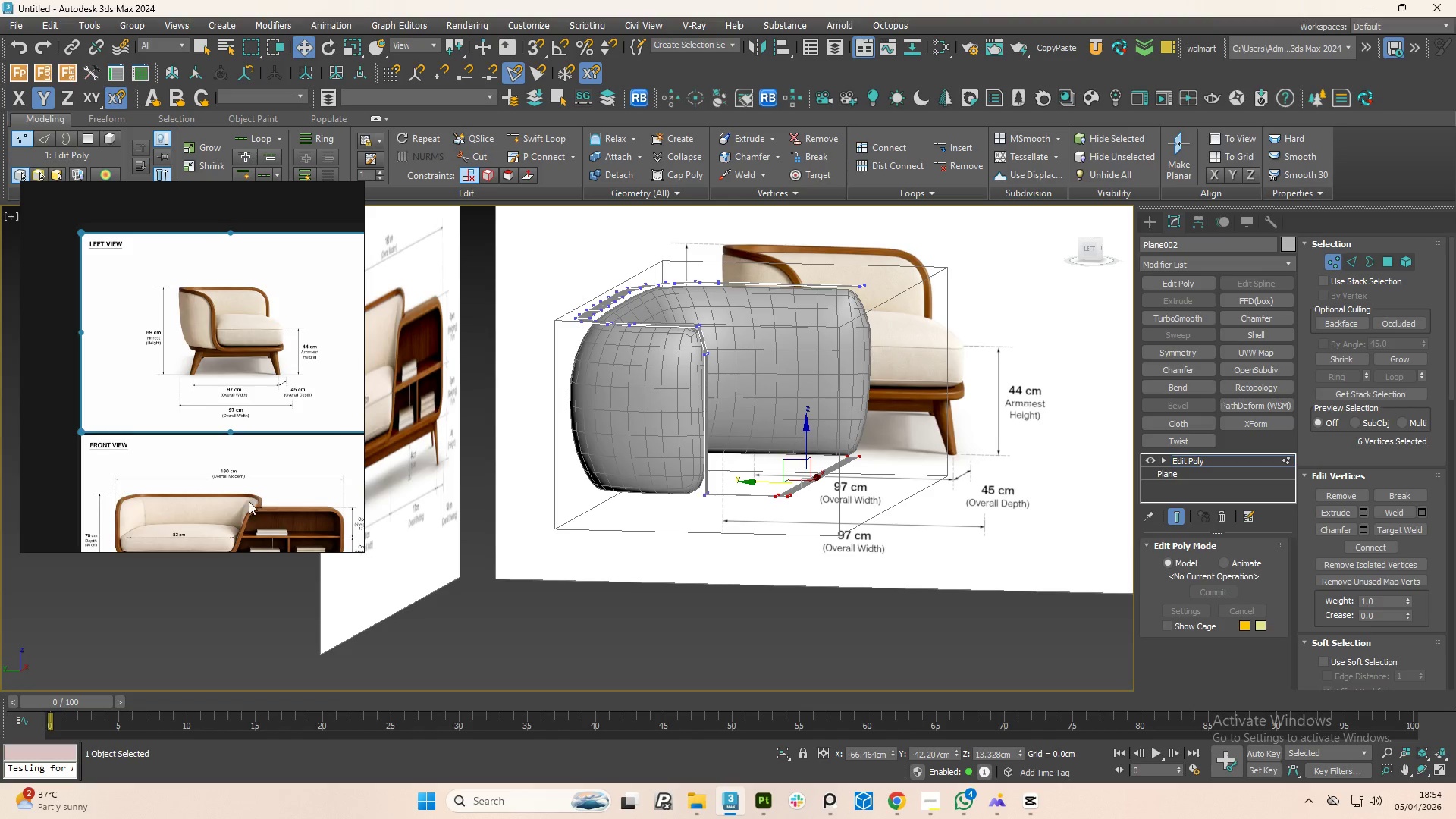 
scroll: coordinate [239, 511], scroll_direction: up, amount: 1.0
 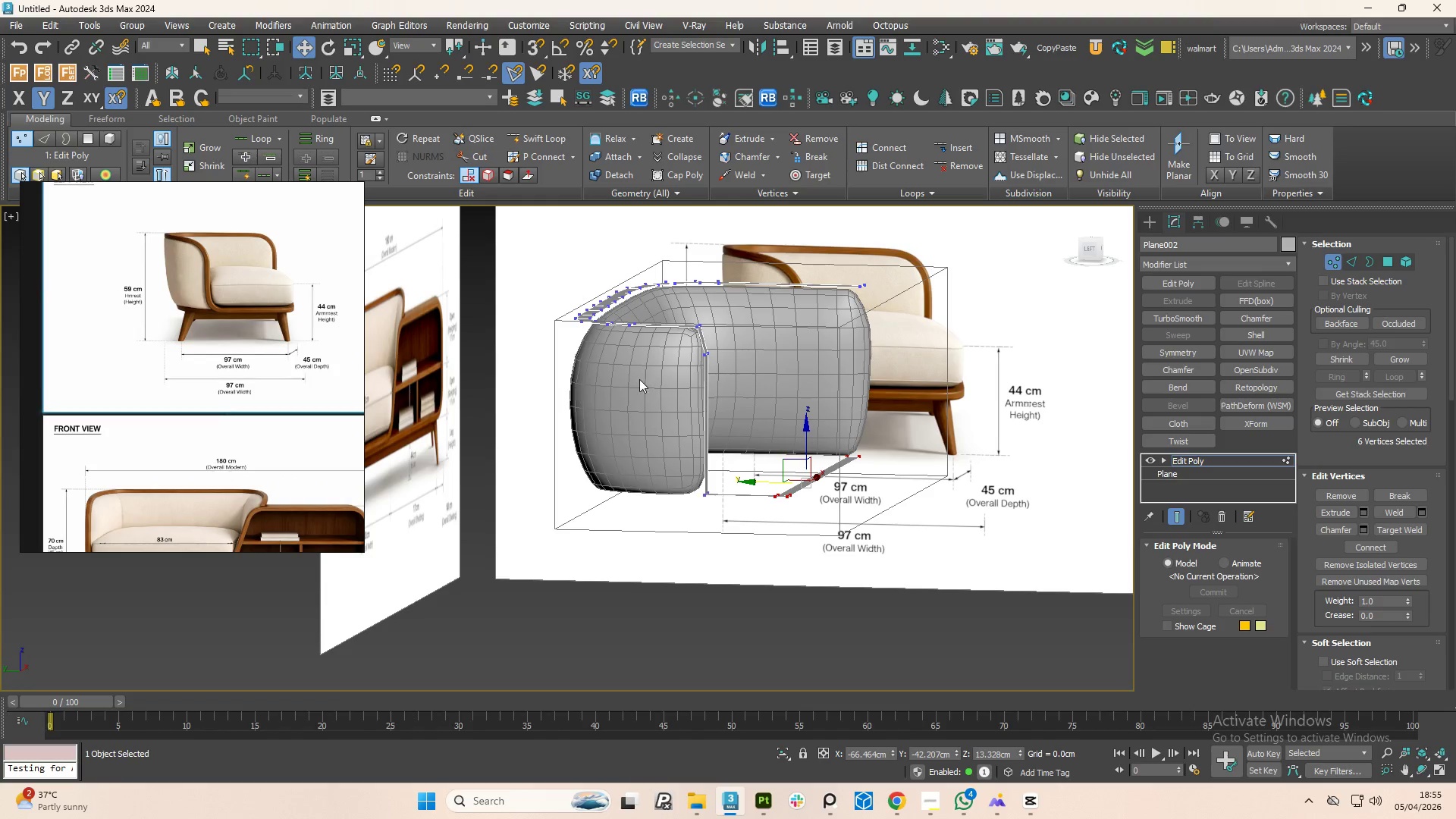 
hold_key(key=AltLeft, duration=1.5)
 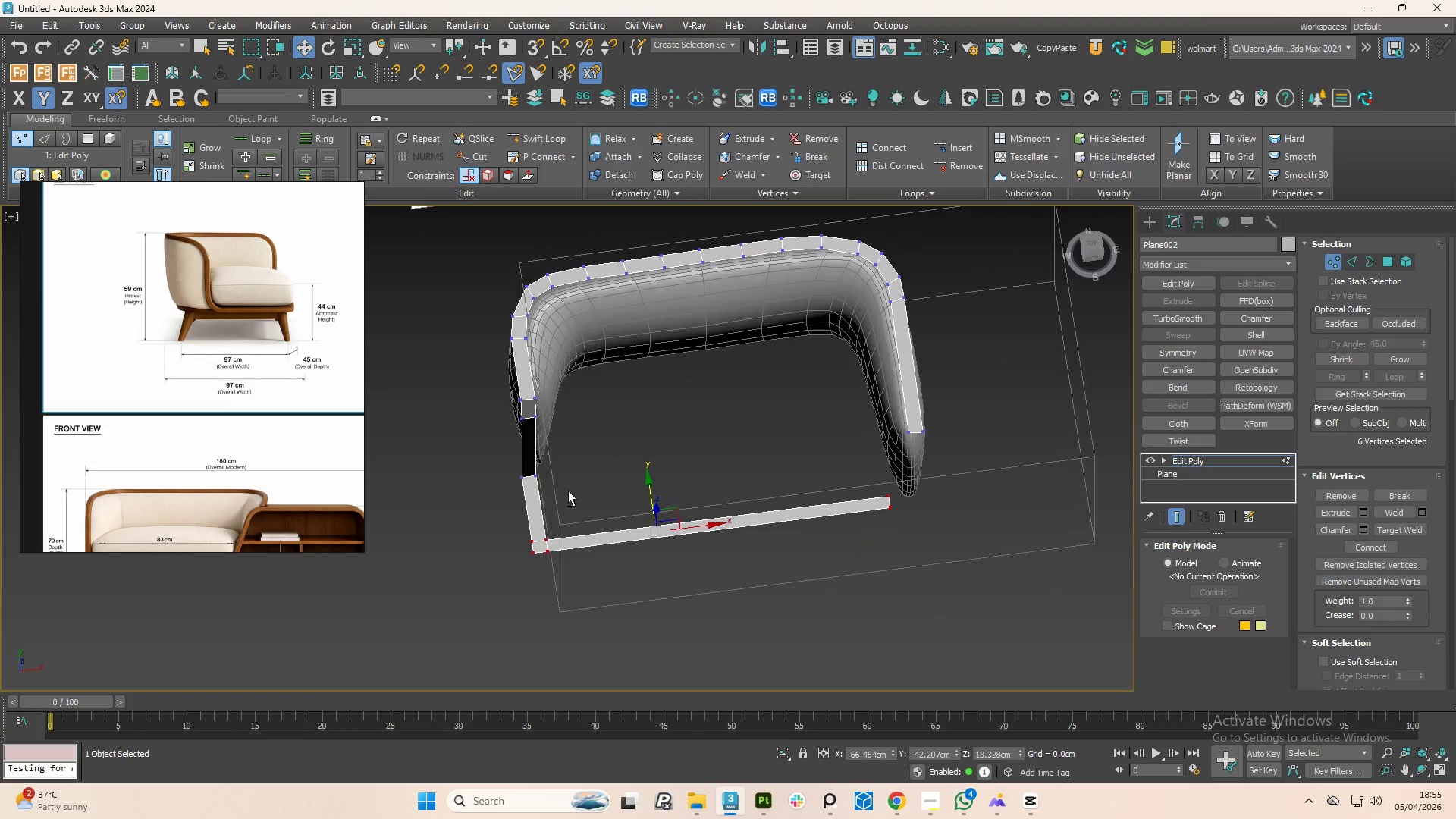 
hold_key(key=AltLeft, duration=1.23)
 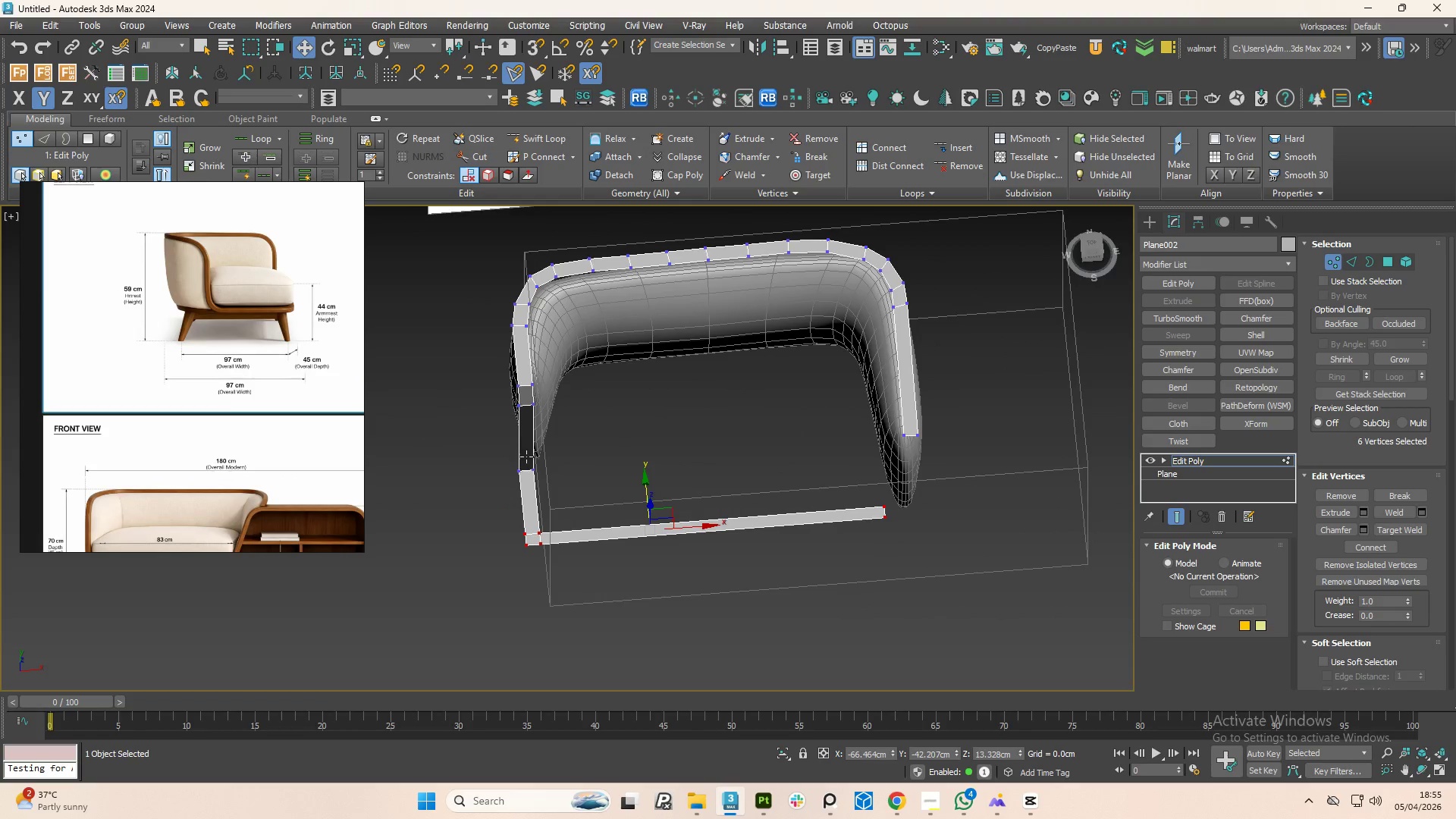 
hold_key(key=AltLeft, duration=1.52)
 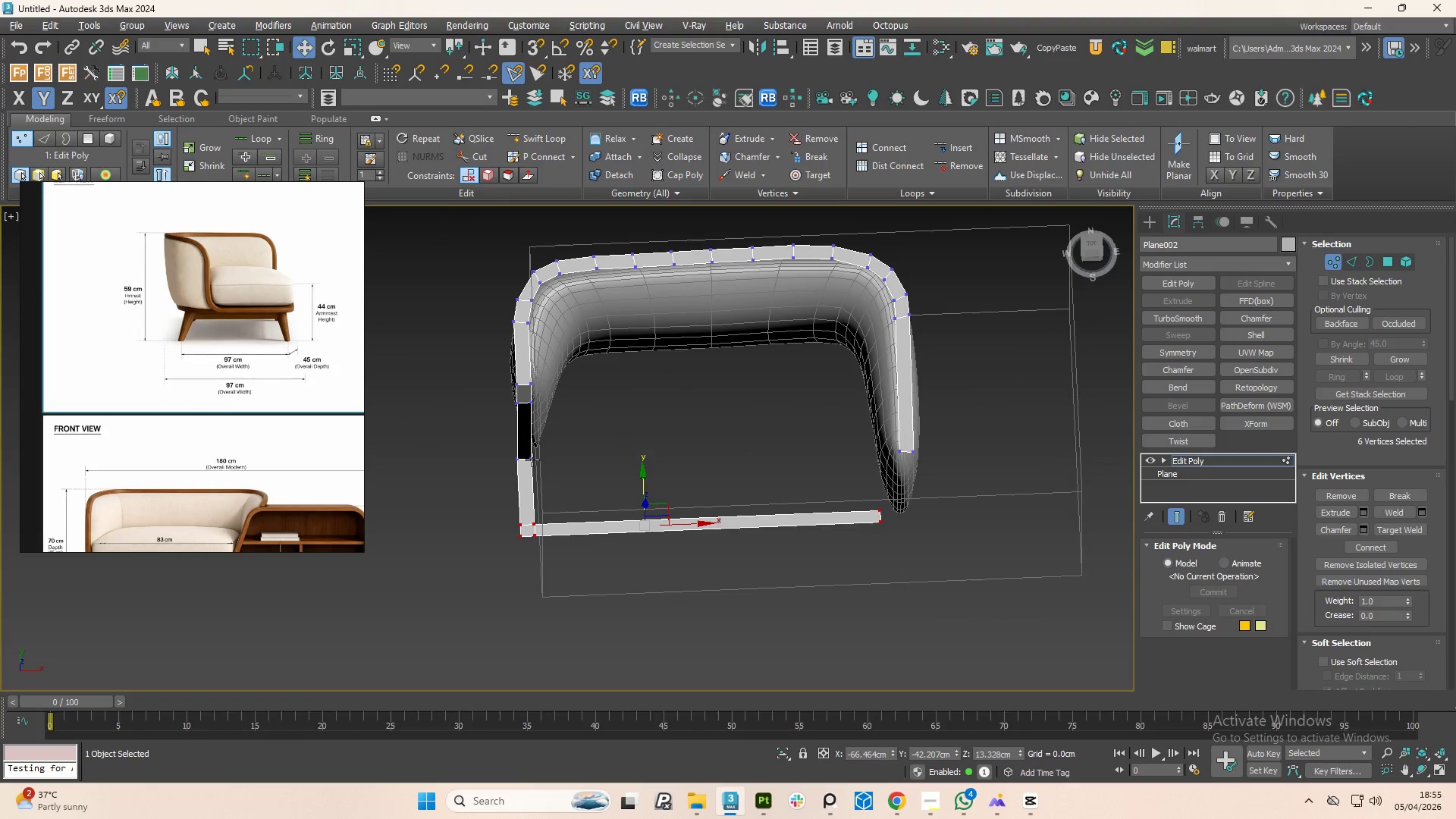 
hold_key(key=AltLeft, duration=1.52)
 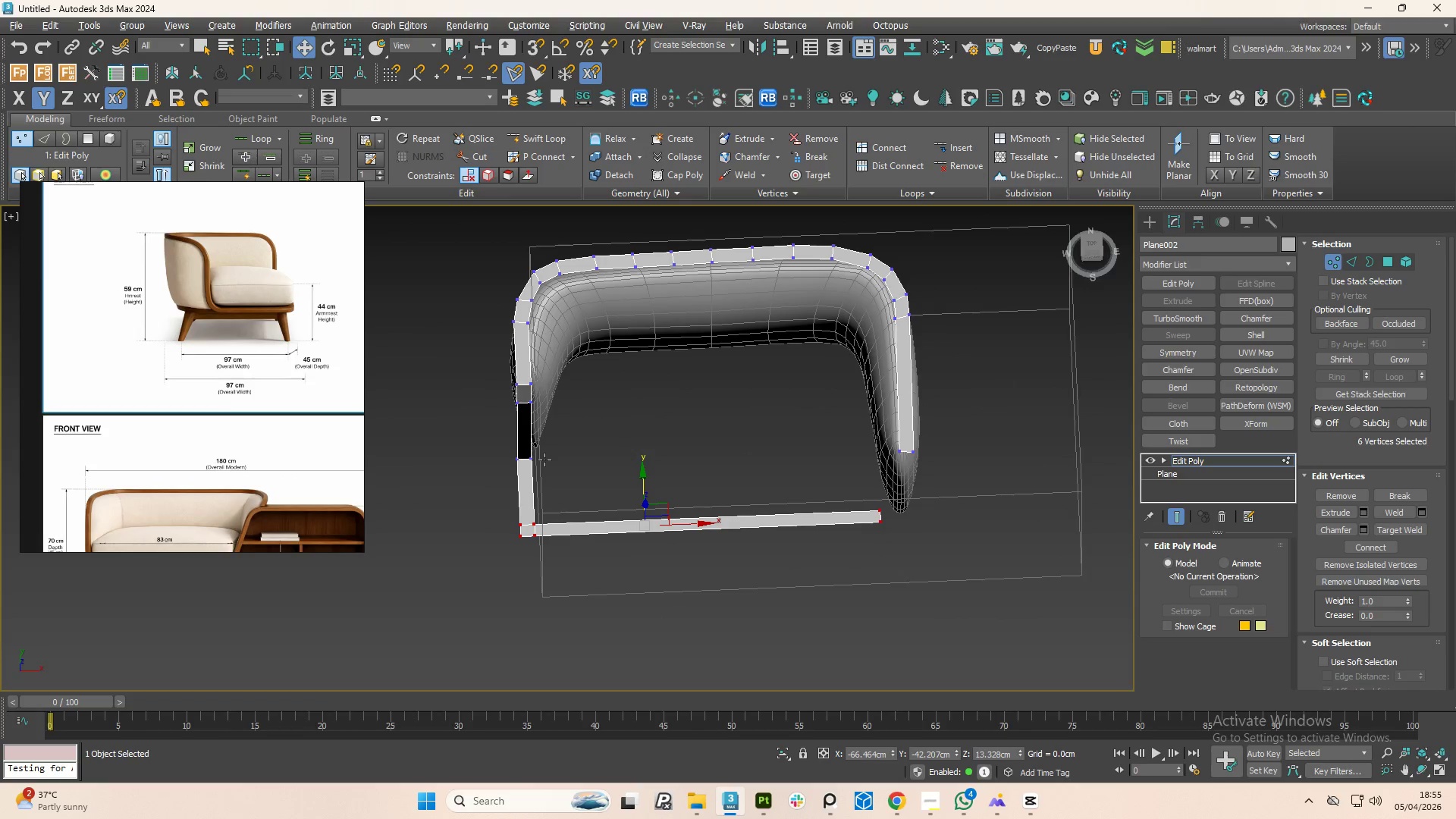 
hold_key(key=AltLeft, duration=1.51)
 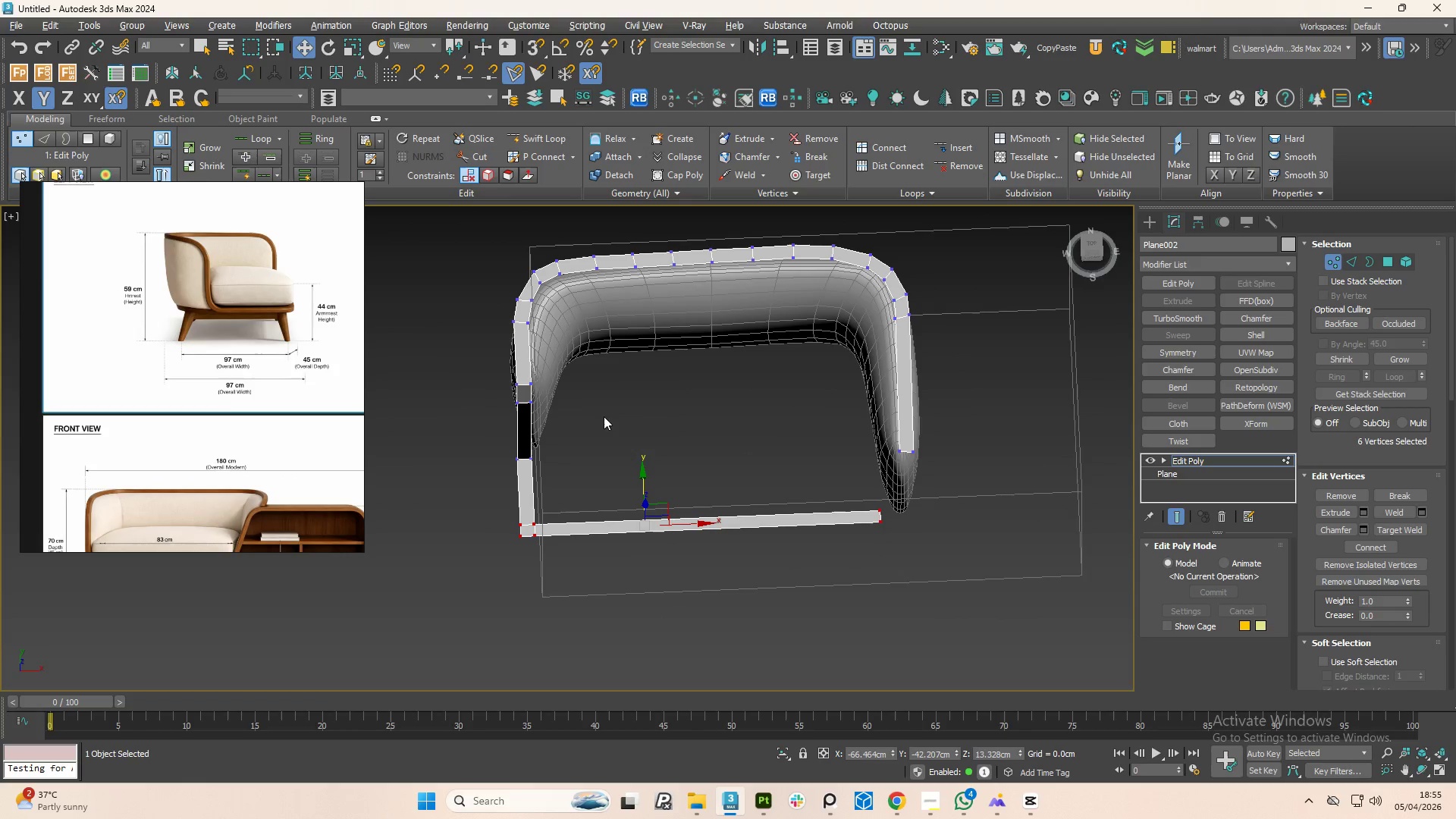 
key(Alt+AltLeft)
 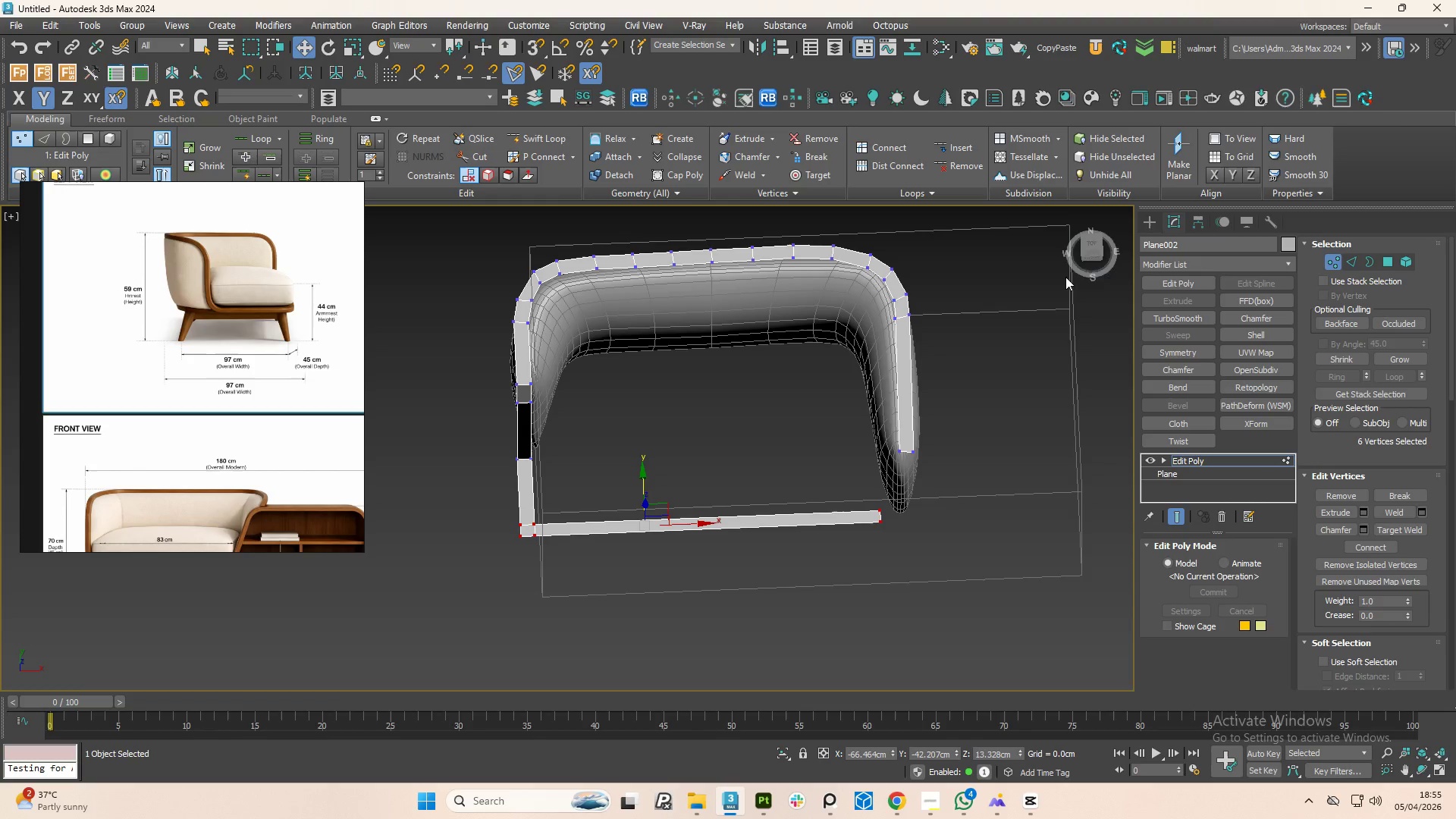 
left_click([1090, 247])
 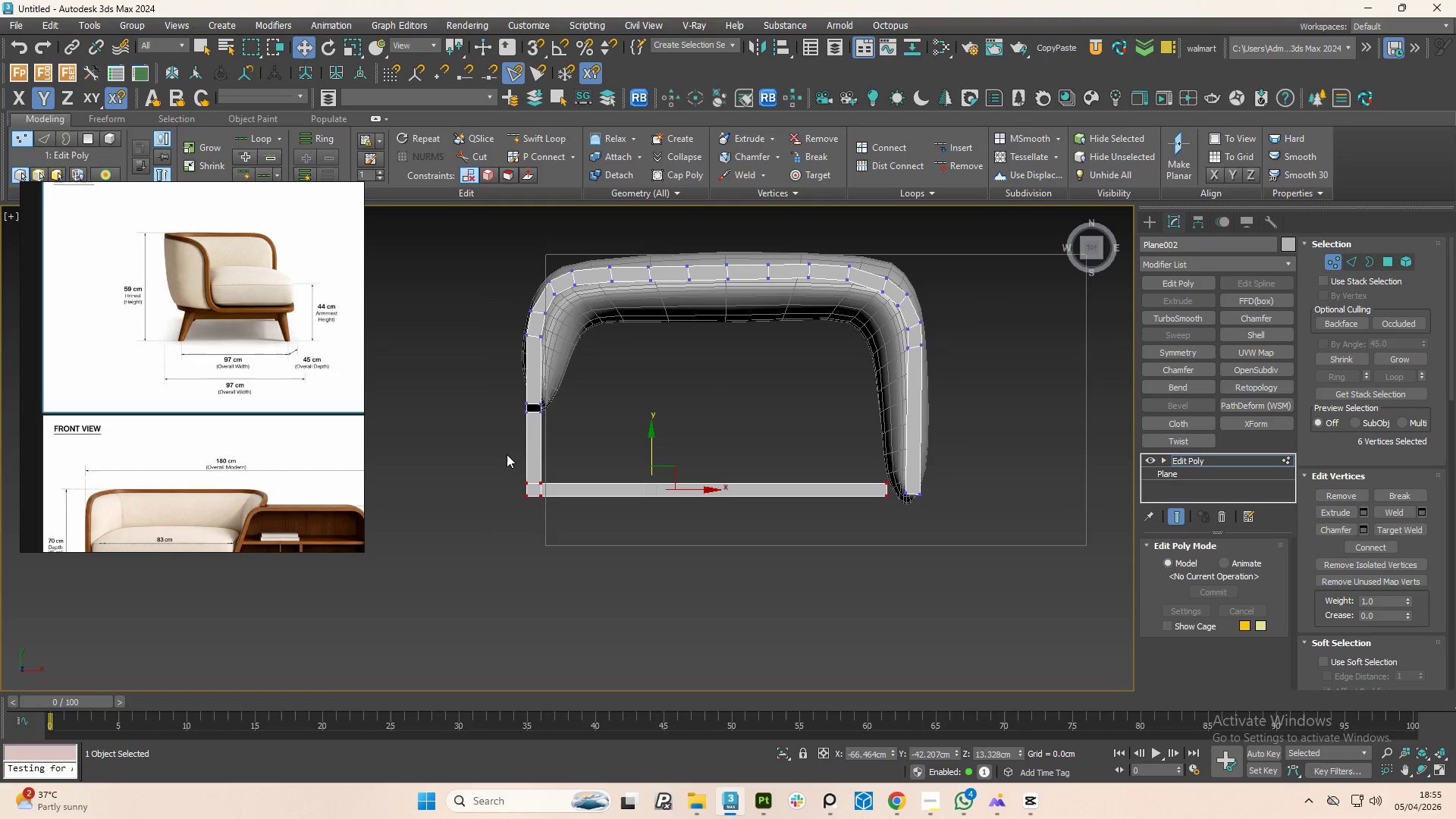 
wait(5.8)
 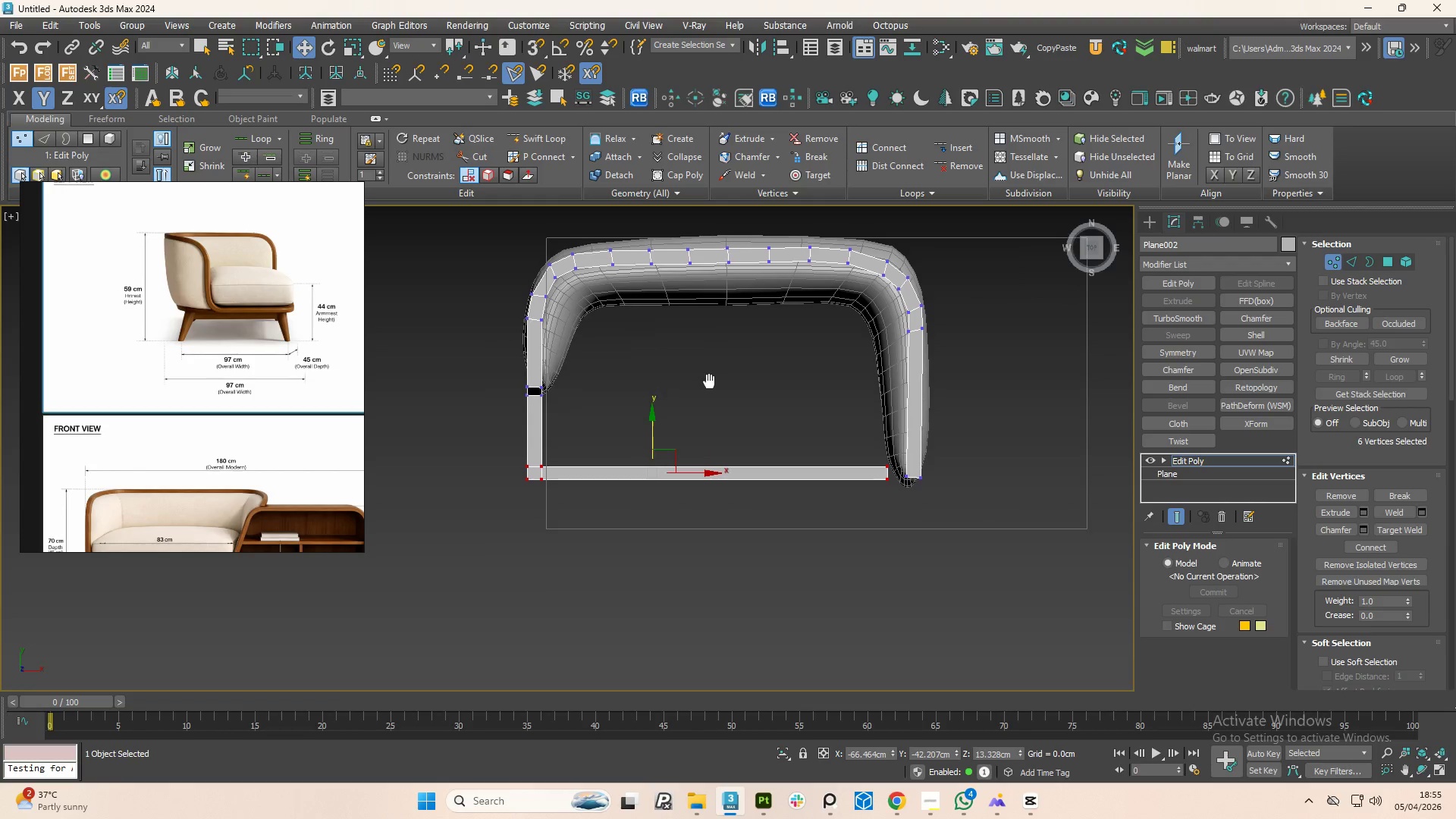 
left_click_drag(start_coordinate=[651, 444], to_coordinate=[654, 433])
 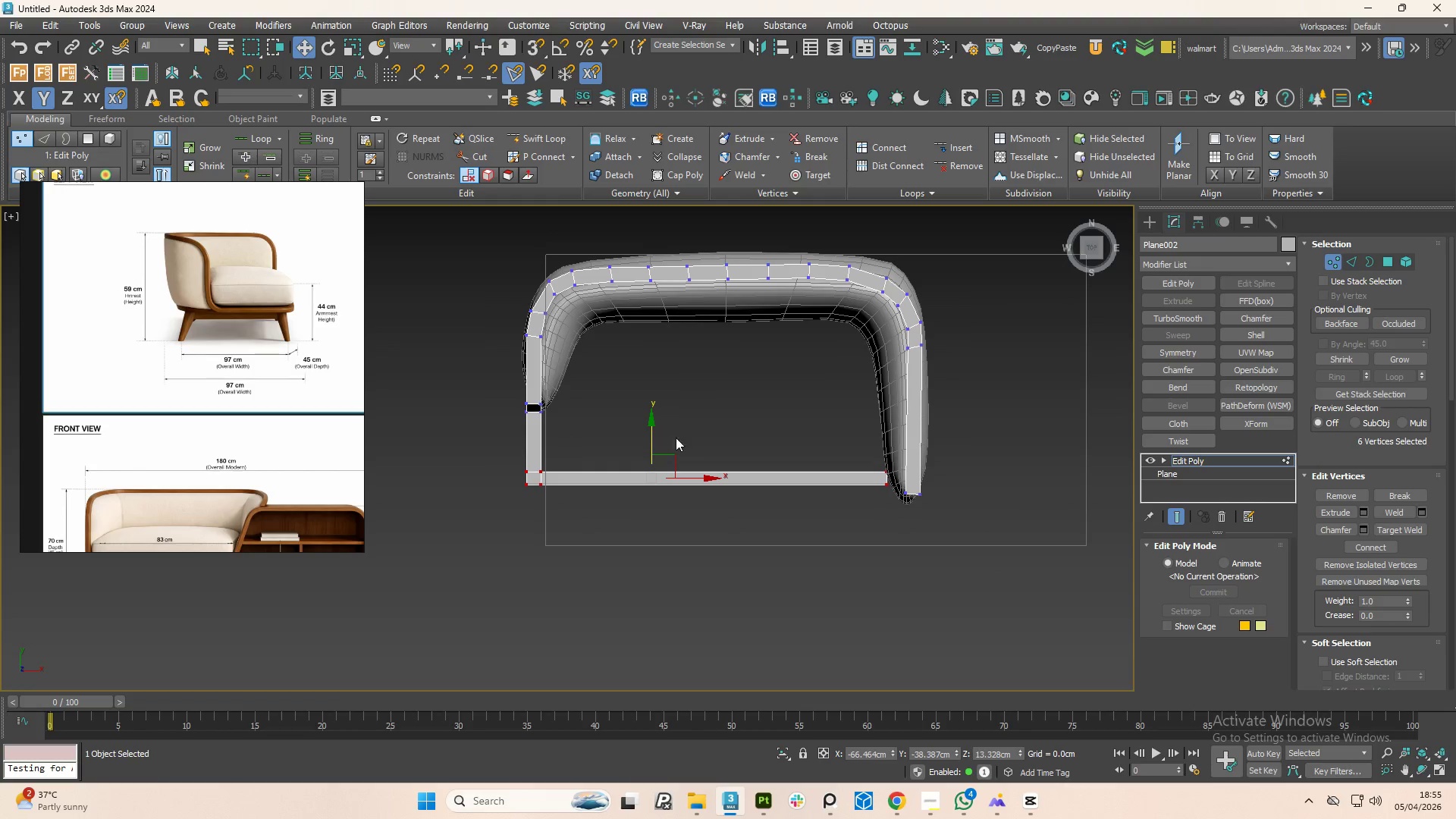 
hold_key(key=AltLeft, duration=1.5)
 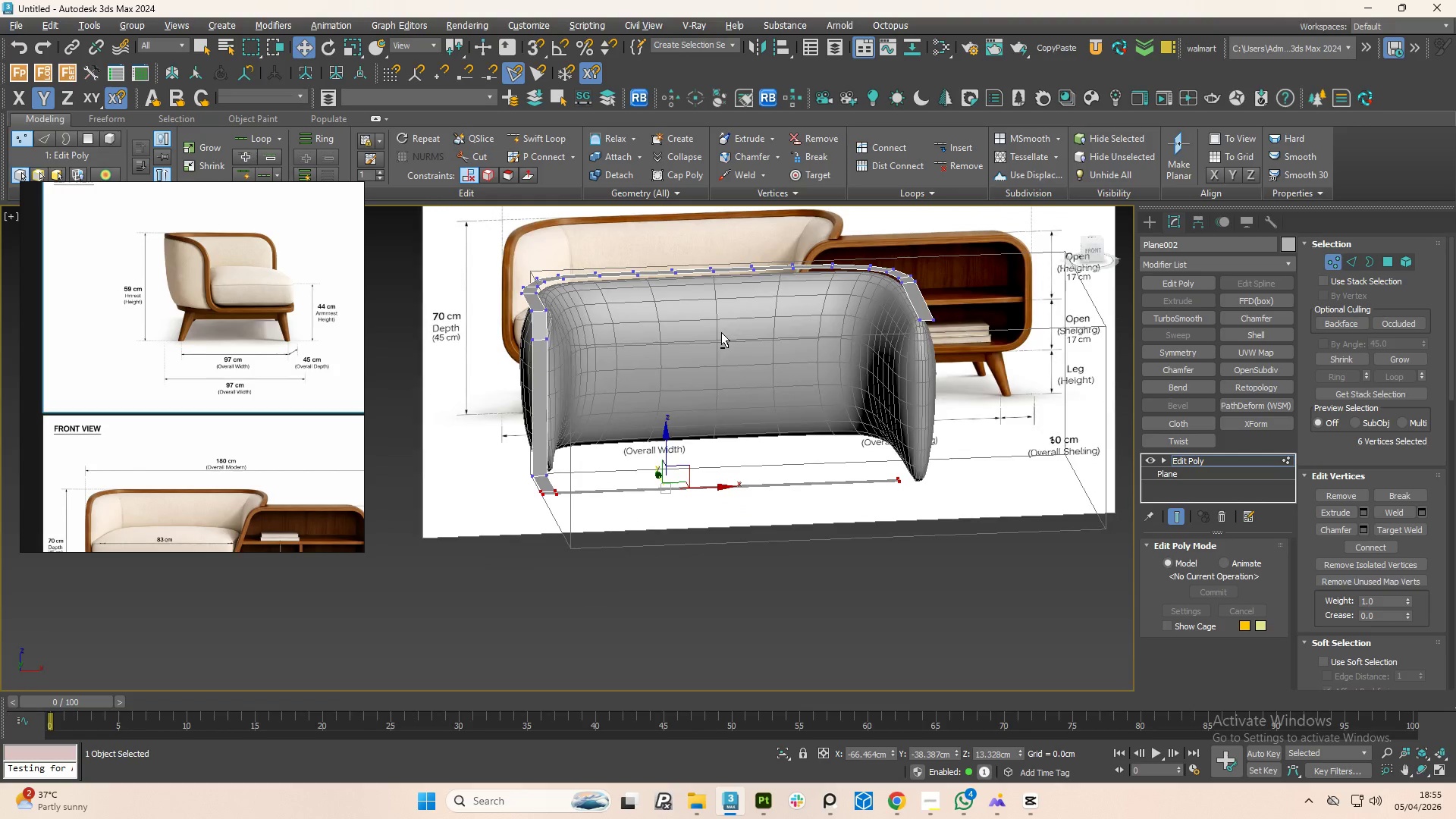 
hold_key(key=AltLeft, duration=1.42)
 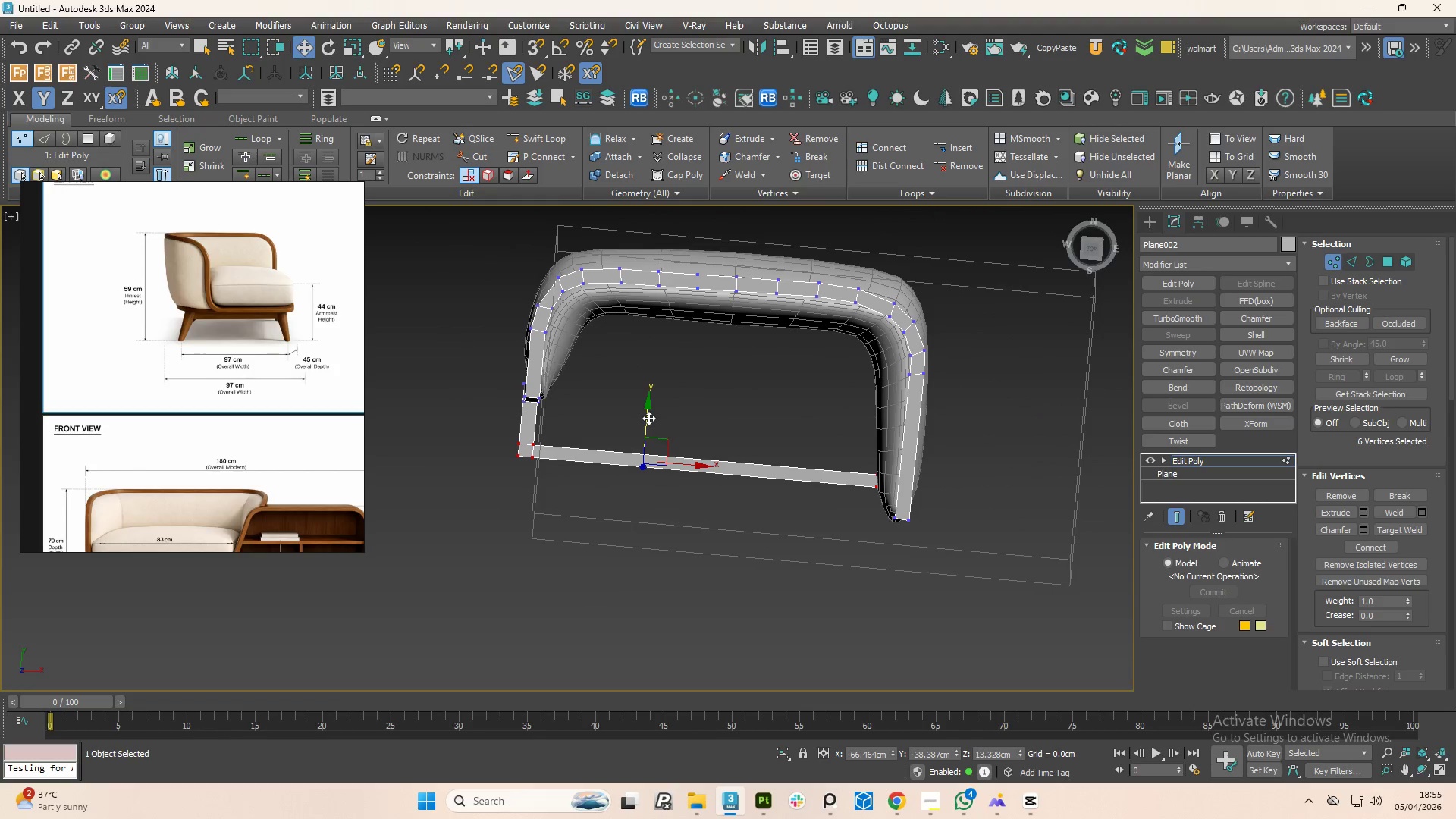 
left_click_drag(start_coordinate=[648, 418], to_coordinate=[661, 469])
 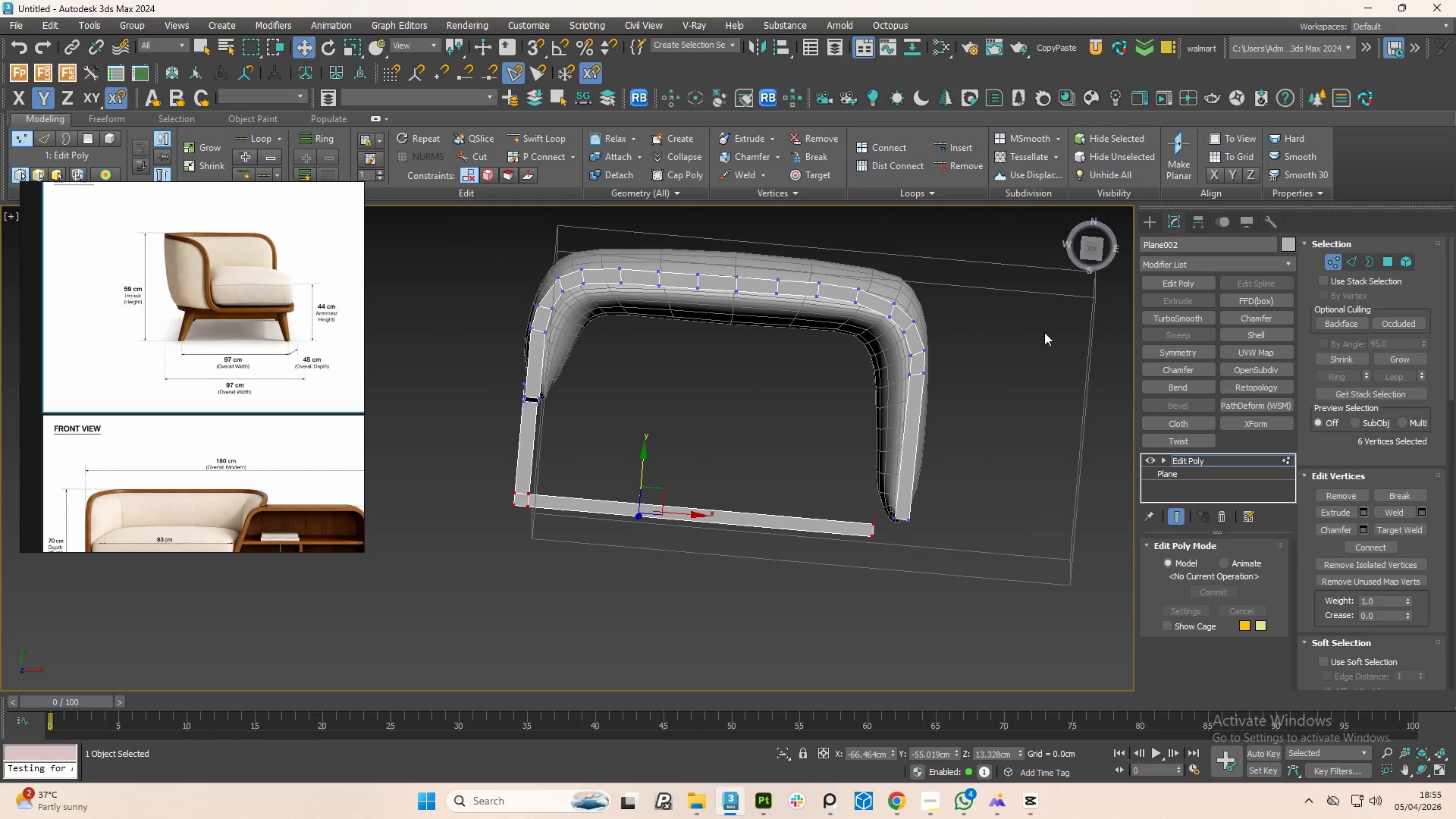 
hold_key(key=AltLeft, duration=1.12)
 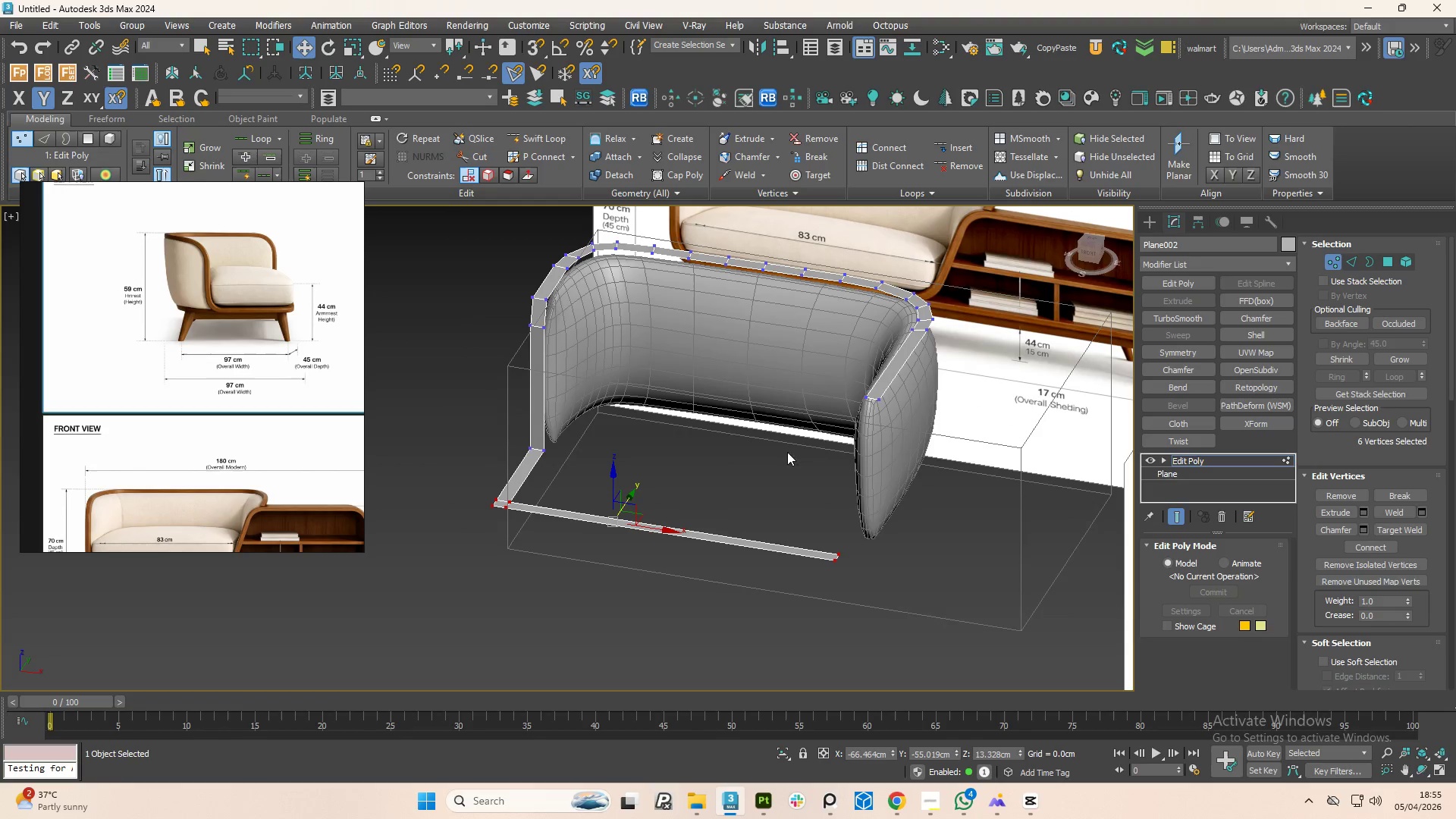 
key(2)
 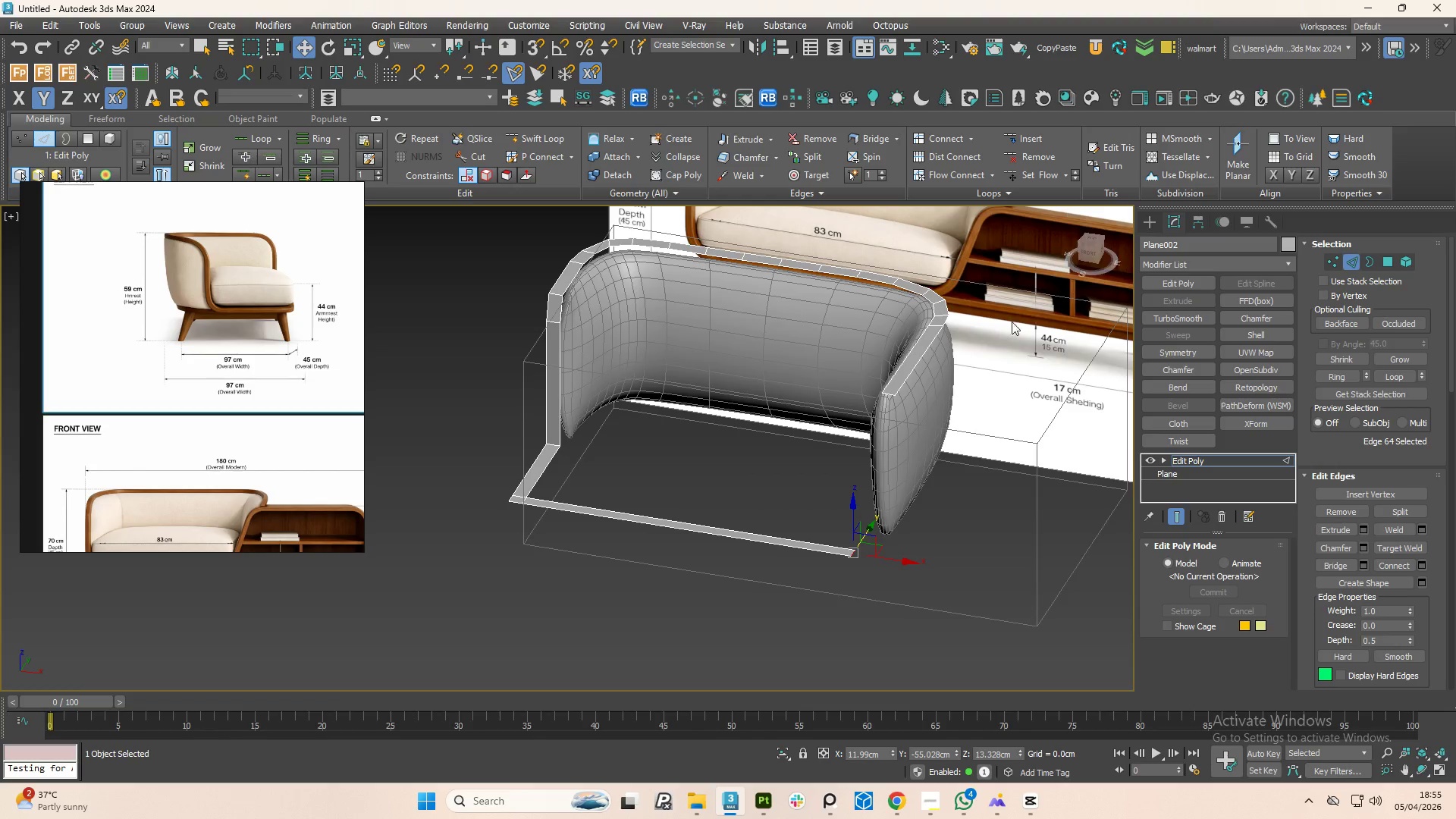 
type(11)
 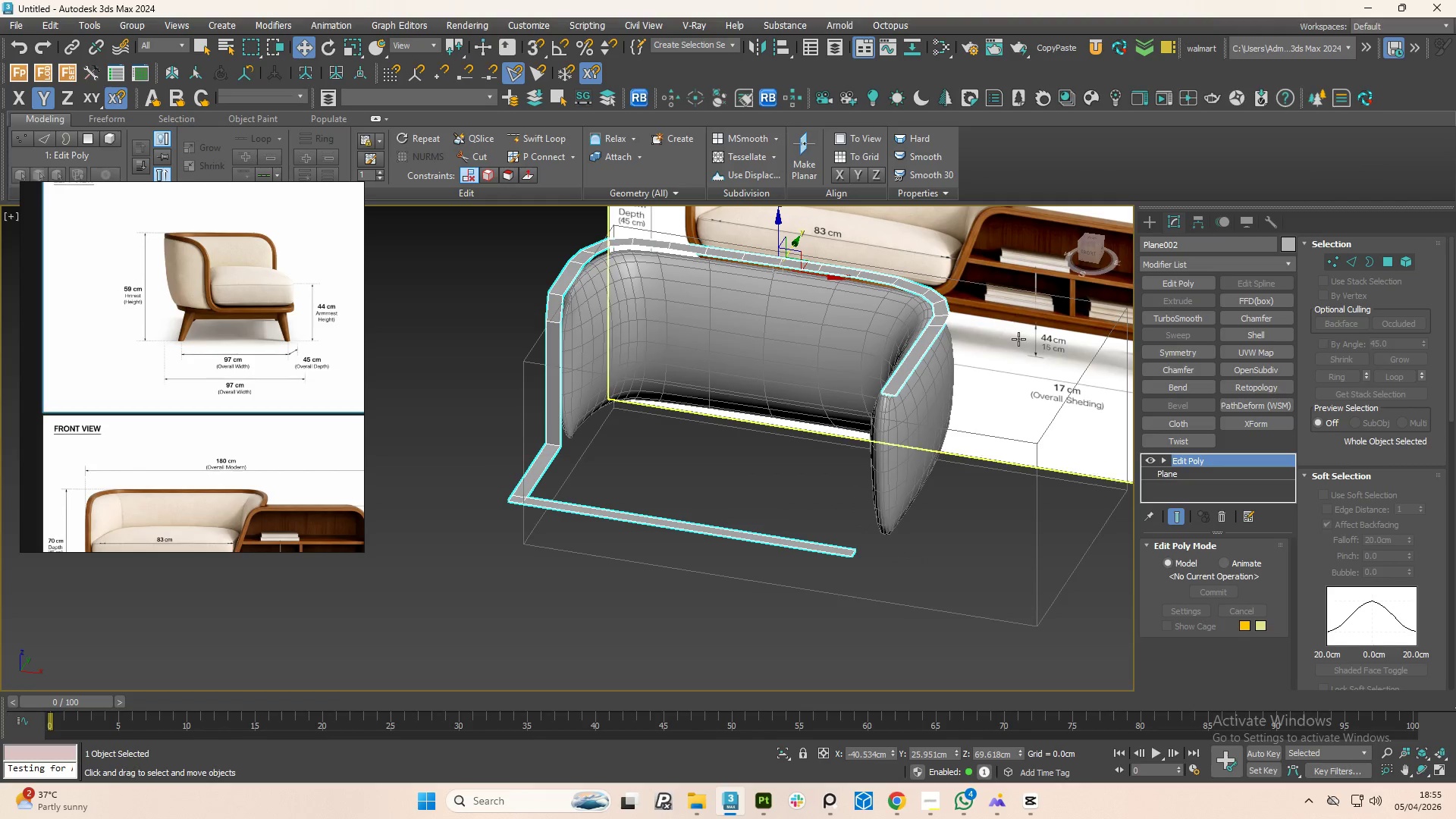 
hold_key(key=ControlLeft, duration=0.47)
left_click([1018, 339])
 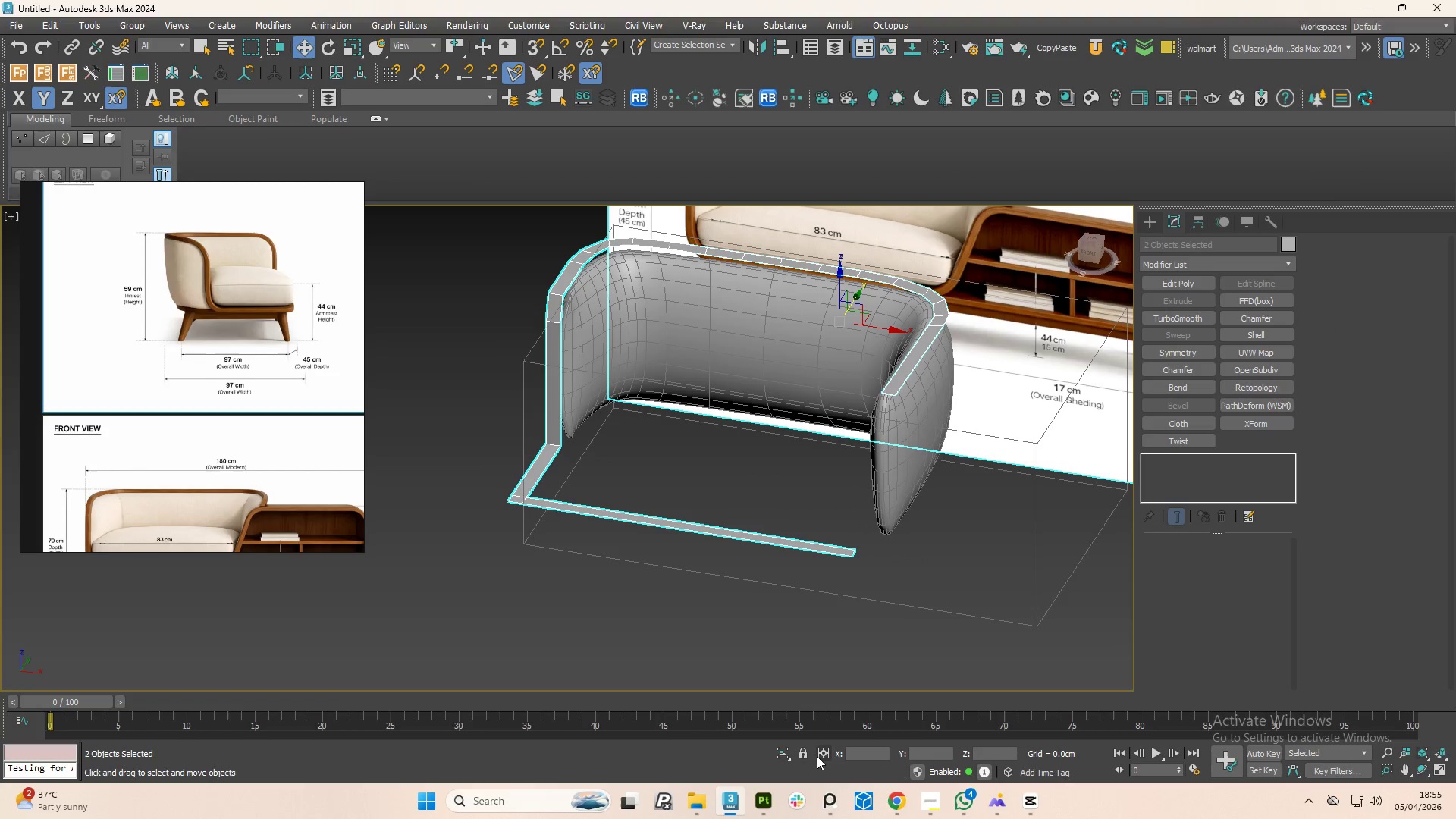 
left_click([783, 750])
 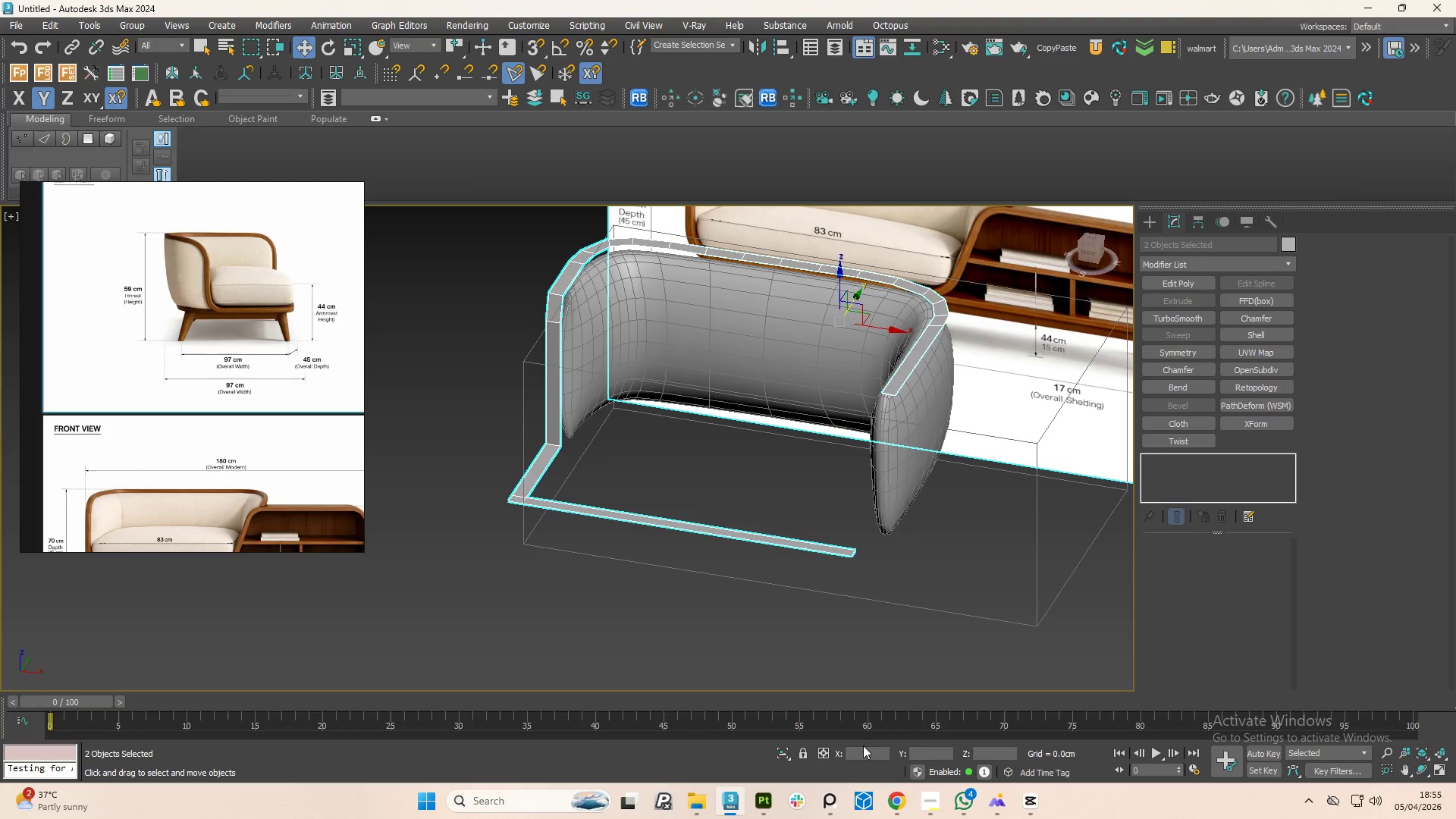 
left_click([783, 758])
 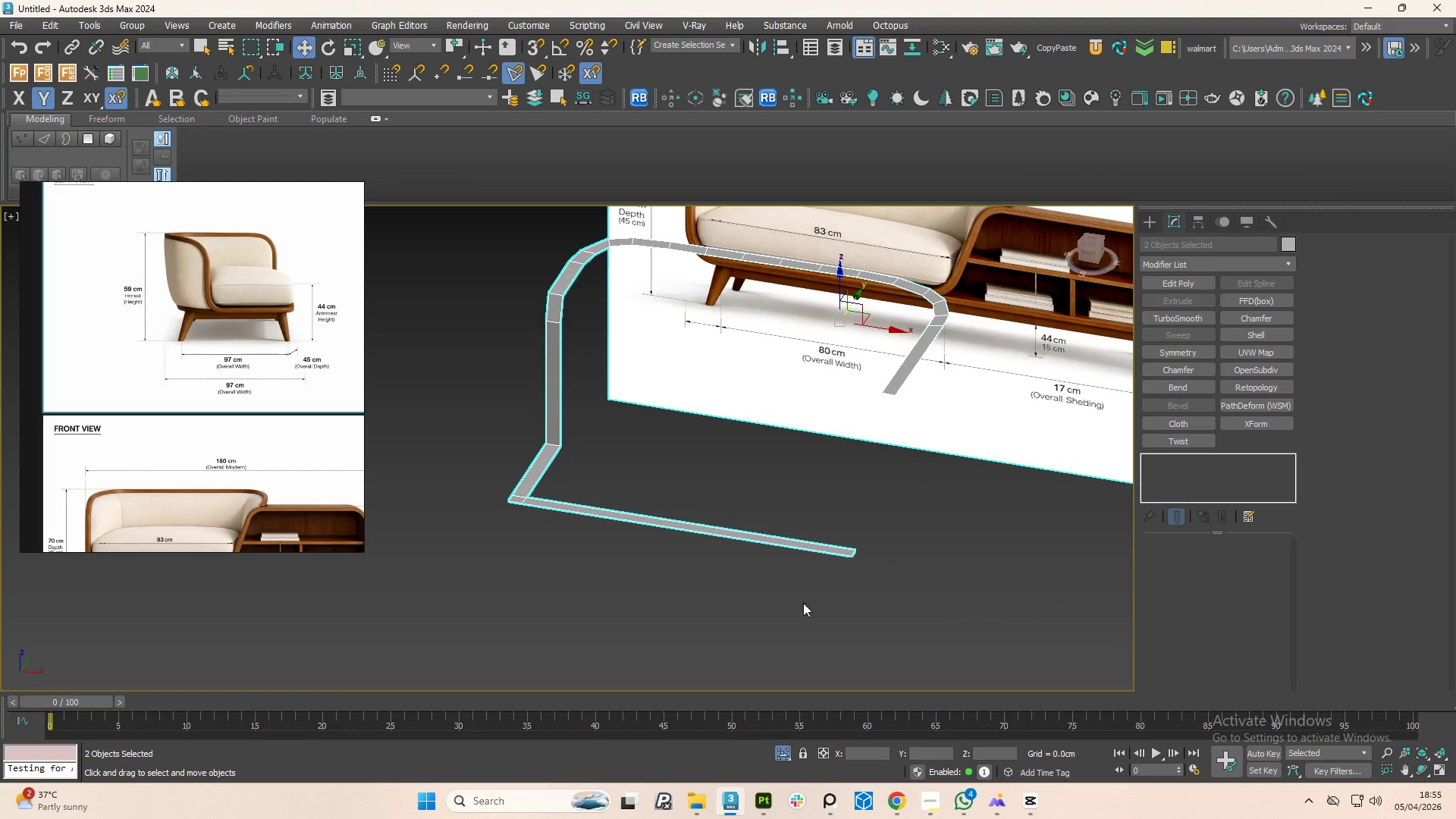 
hold_key(key=AltLeft, duration=0.88)
 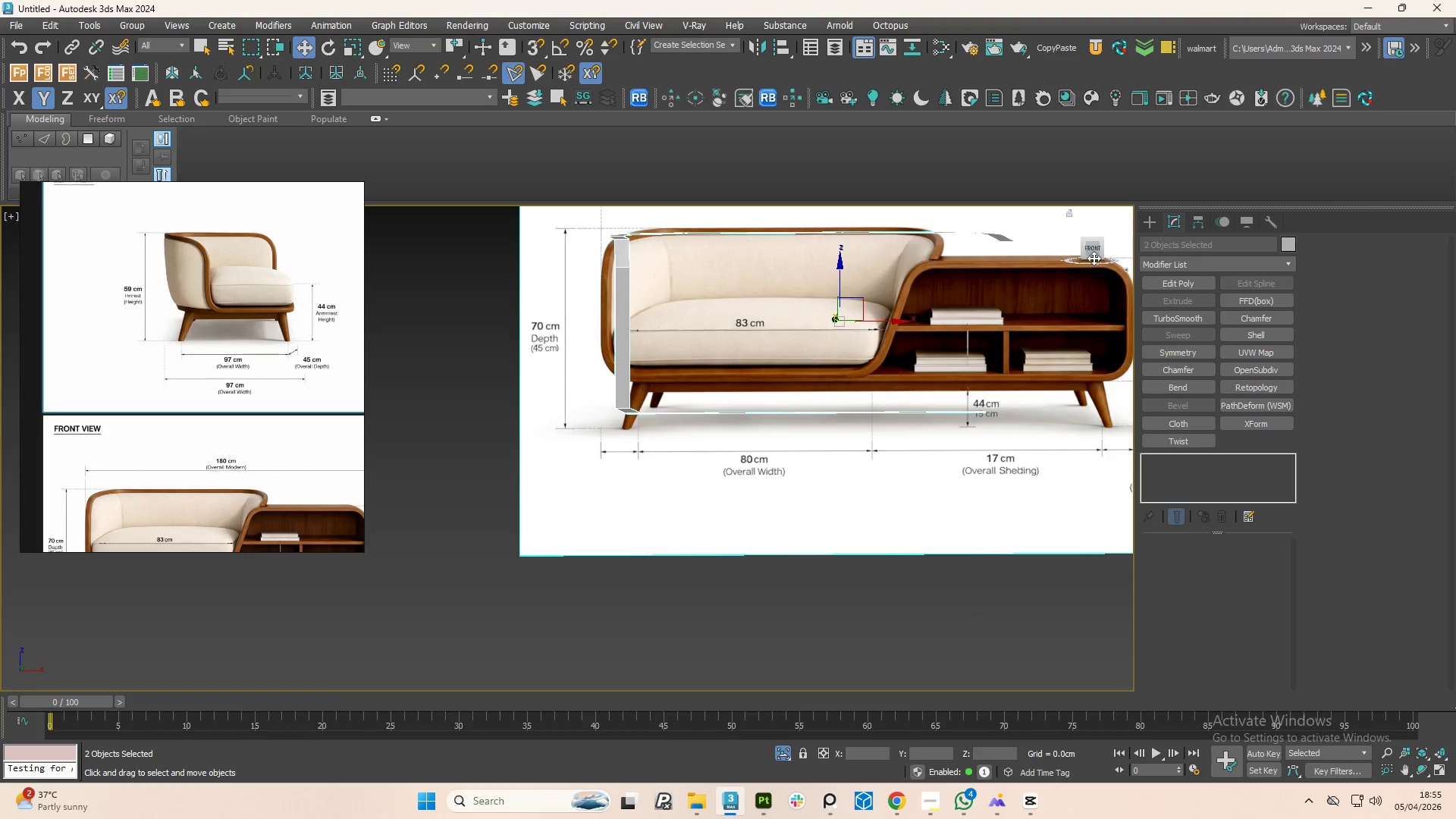 
left_click([1096, 251])
 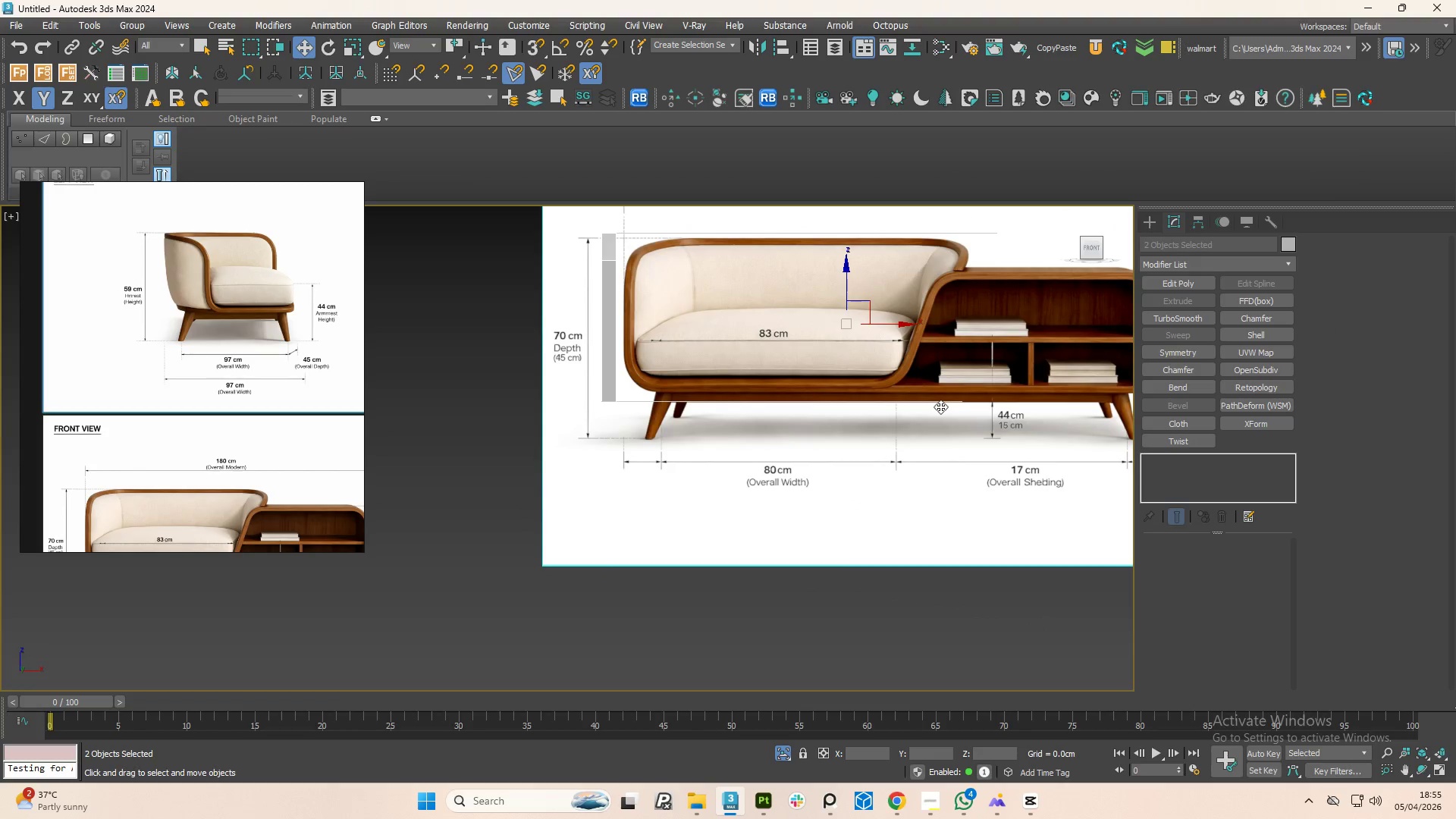 
key(1)
 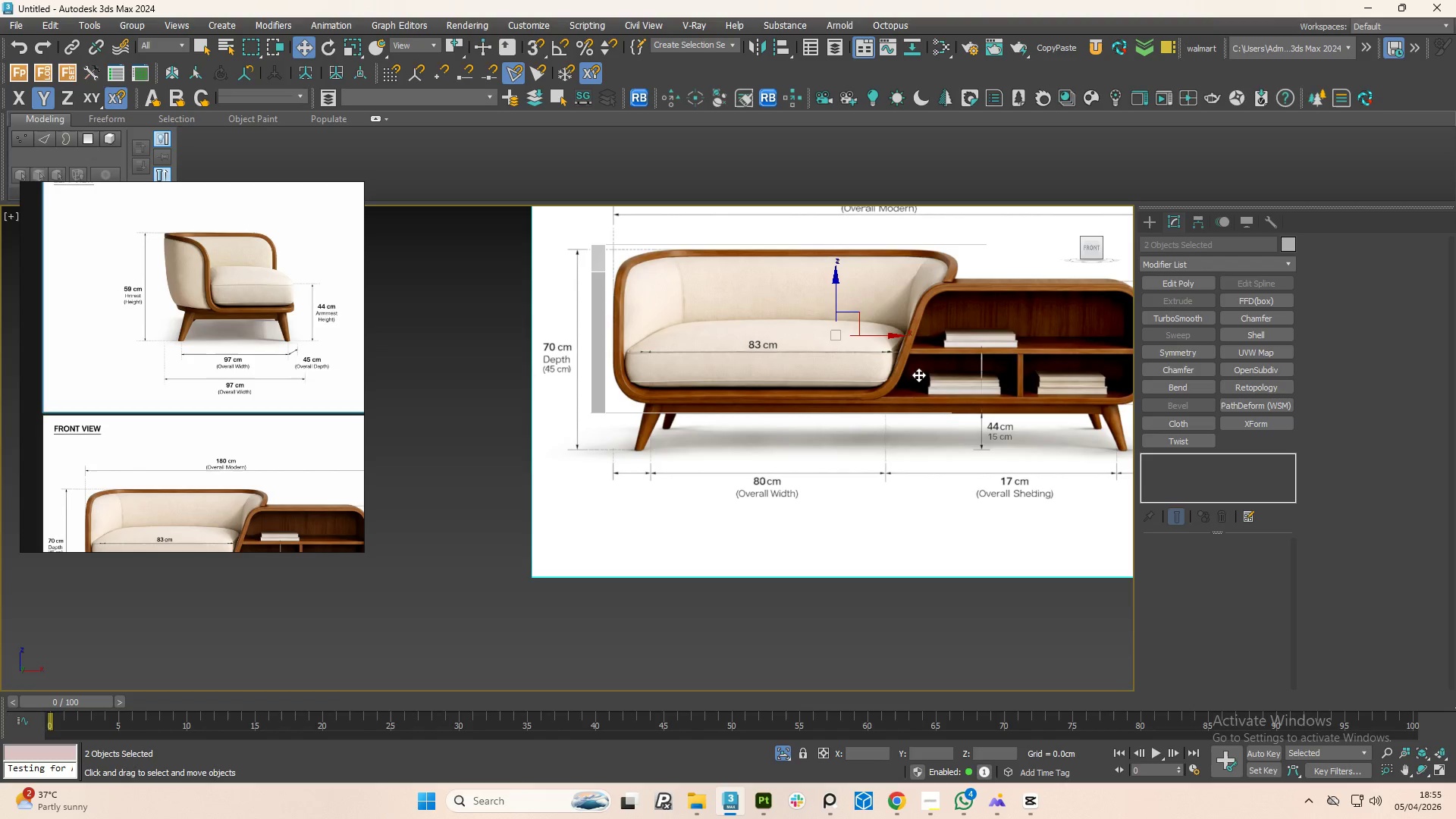 
type(22)
 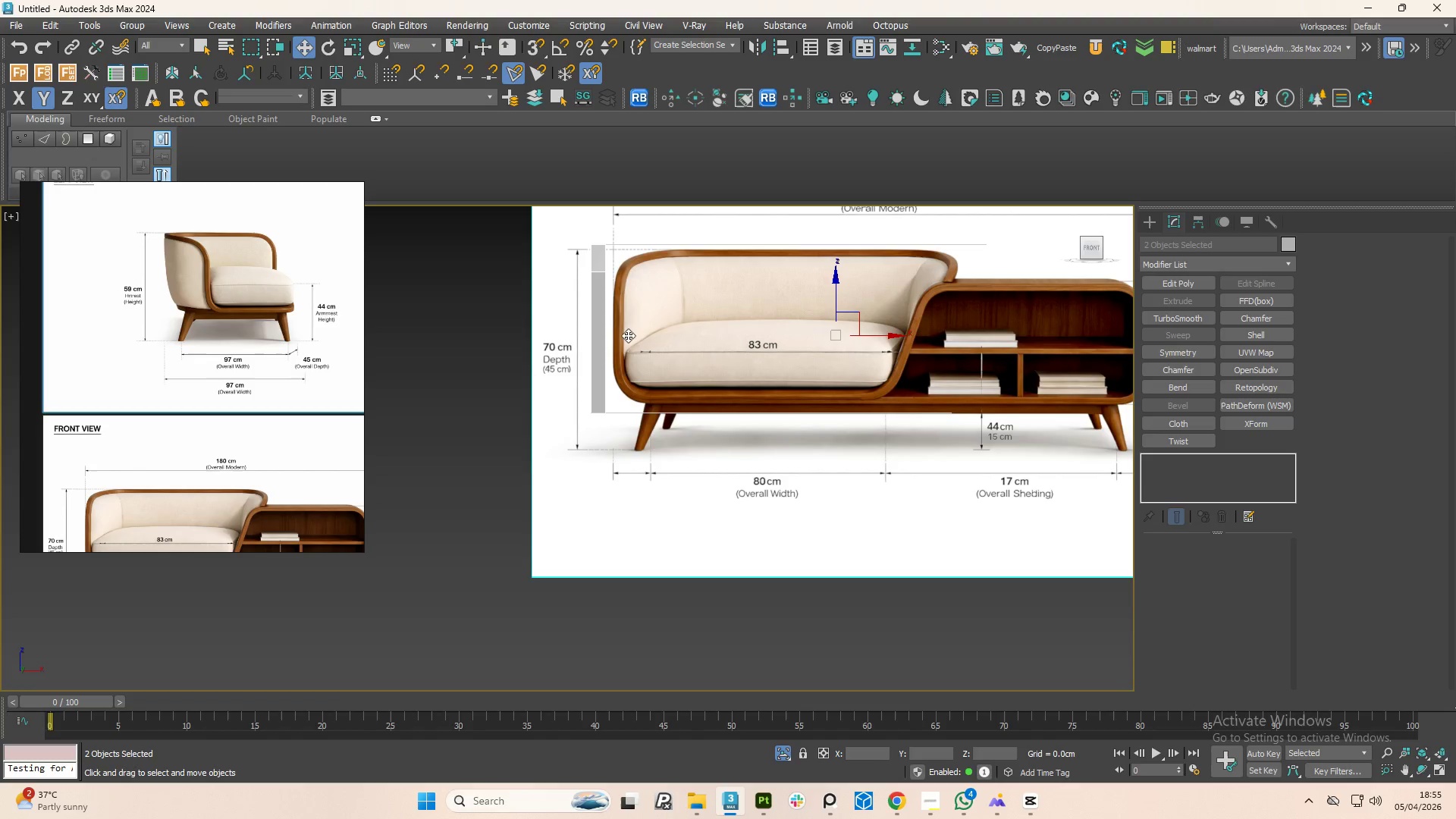 
left_click([594, 330])
 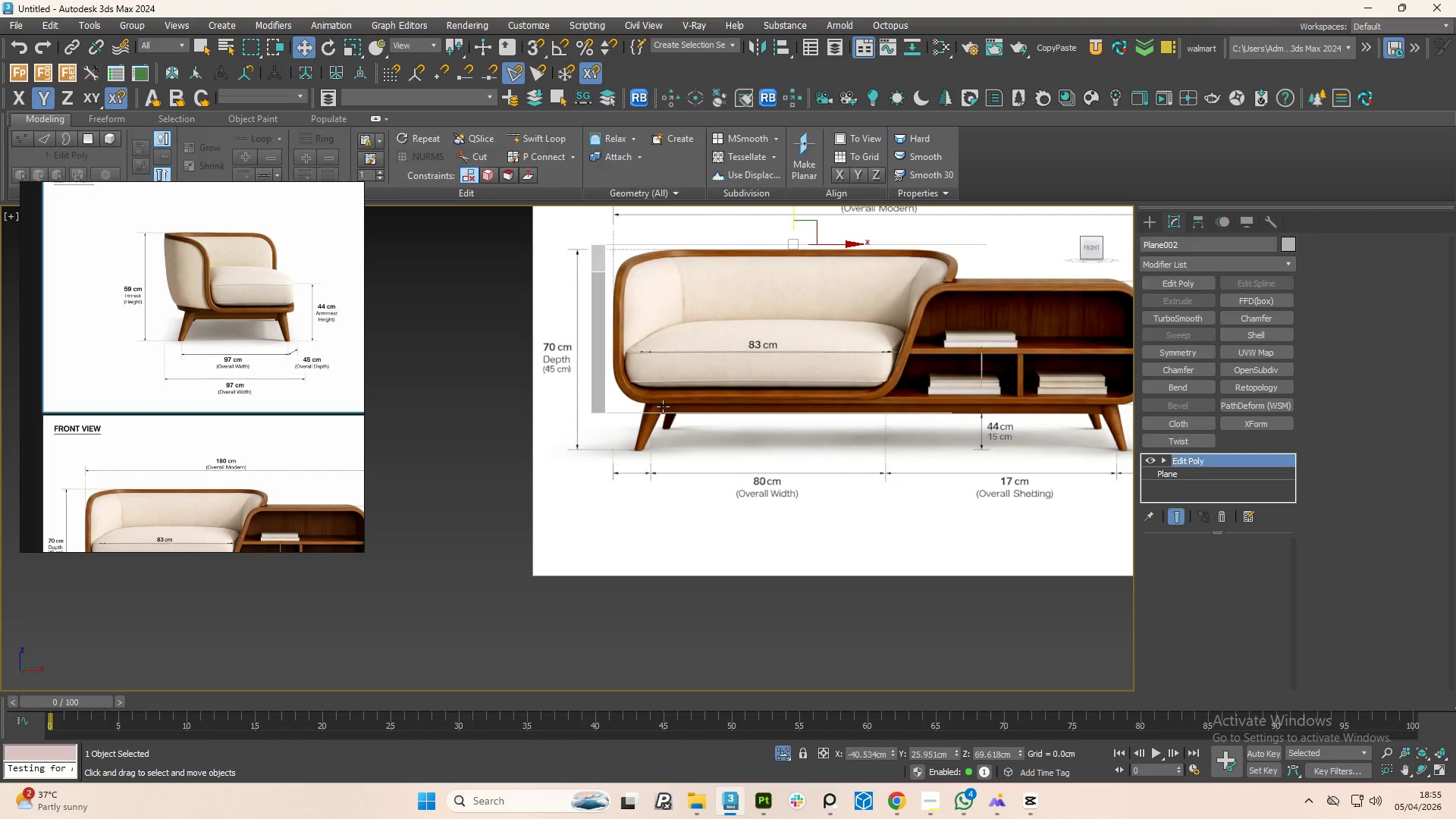 
key(2)
 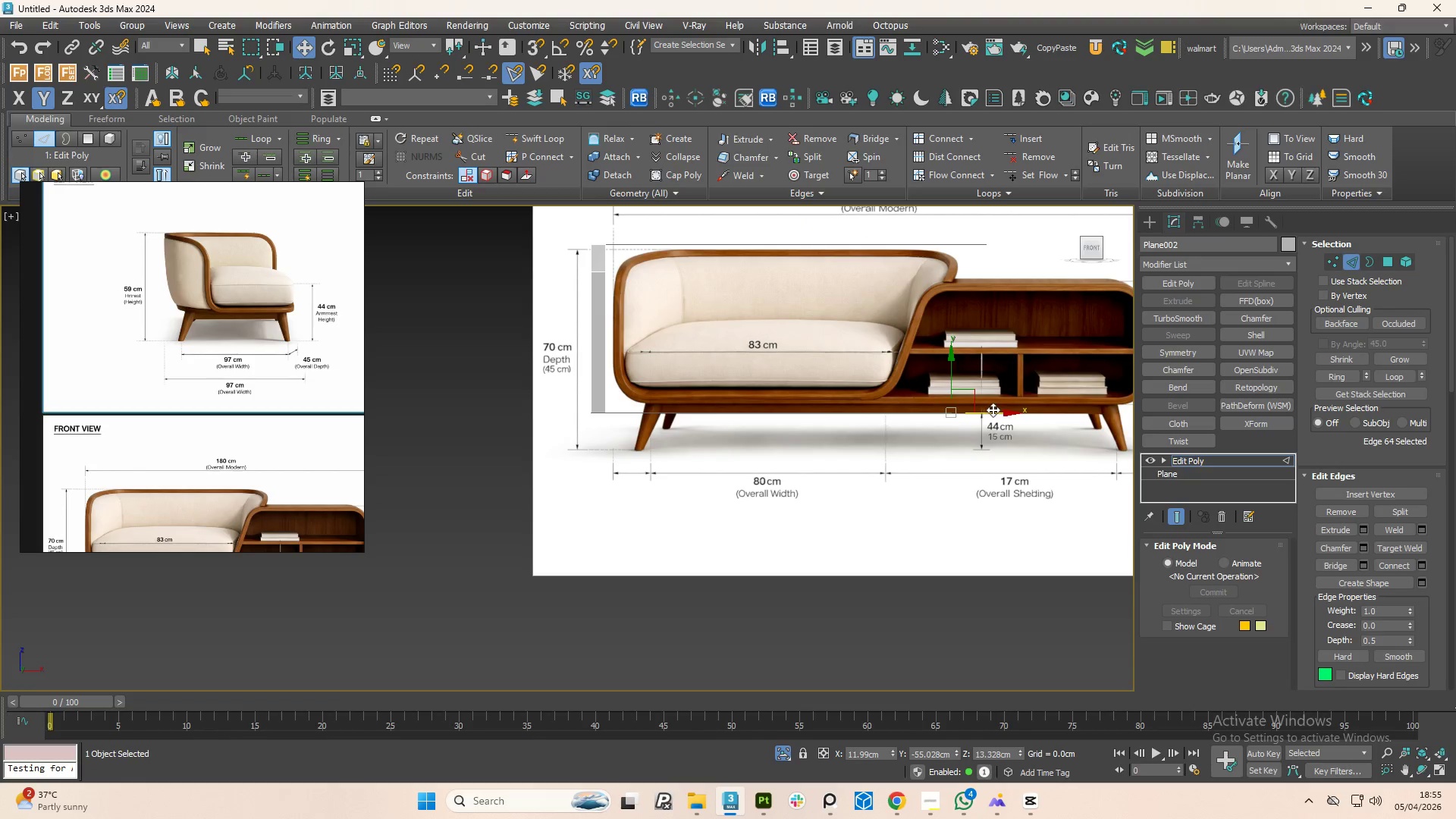 
left_click_drag(start_coordinate=[999, 411], to_coordinate=[886, 409])
 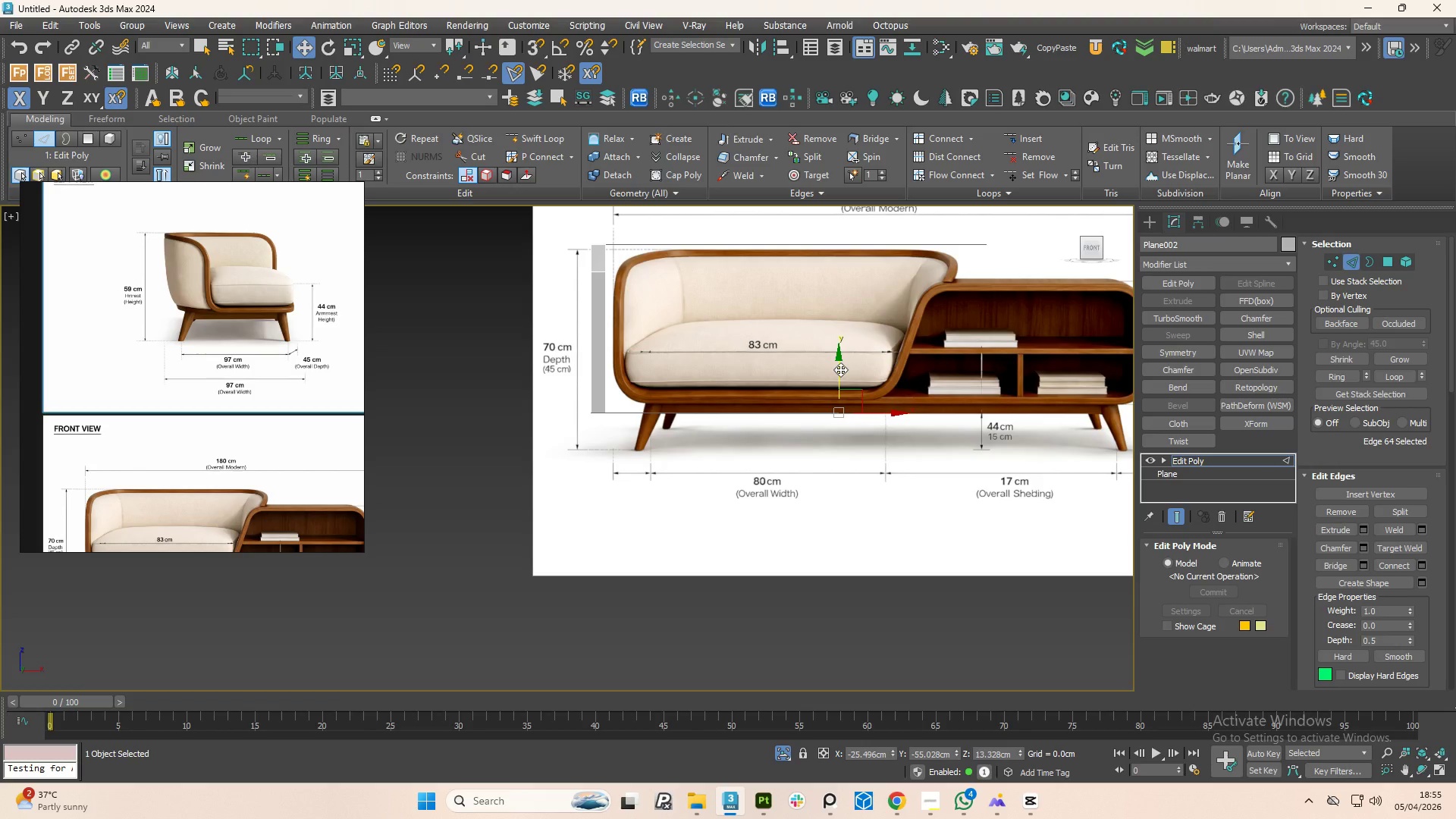 
hold_key(key=ShiftLeft, duration=1.01)
left_click_drag(start_coordinate=[840, 369], to_coordinate=[837, 288])
 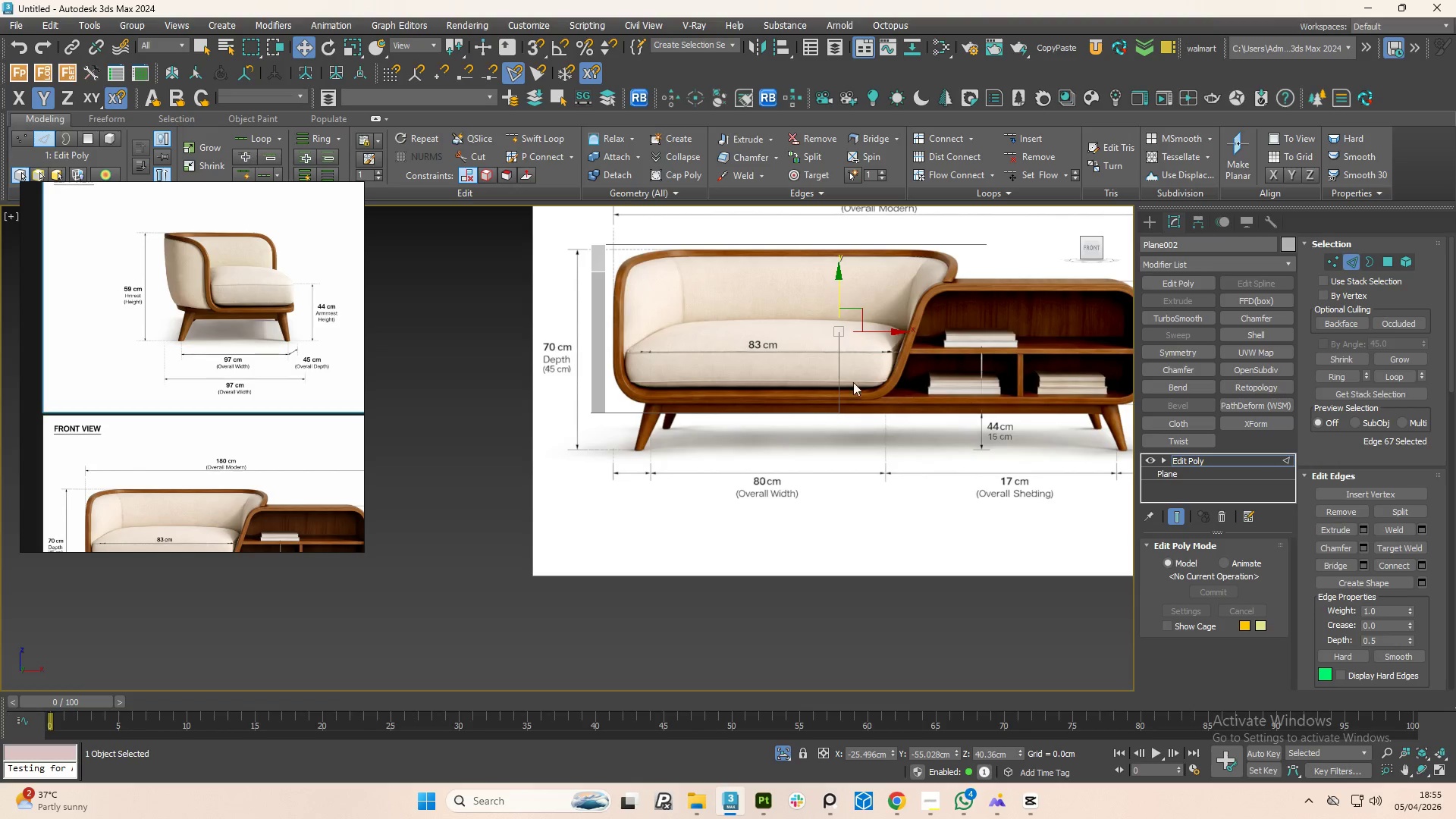 
hold_key(key=ControlLeft, duration=0.31)
 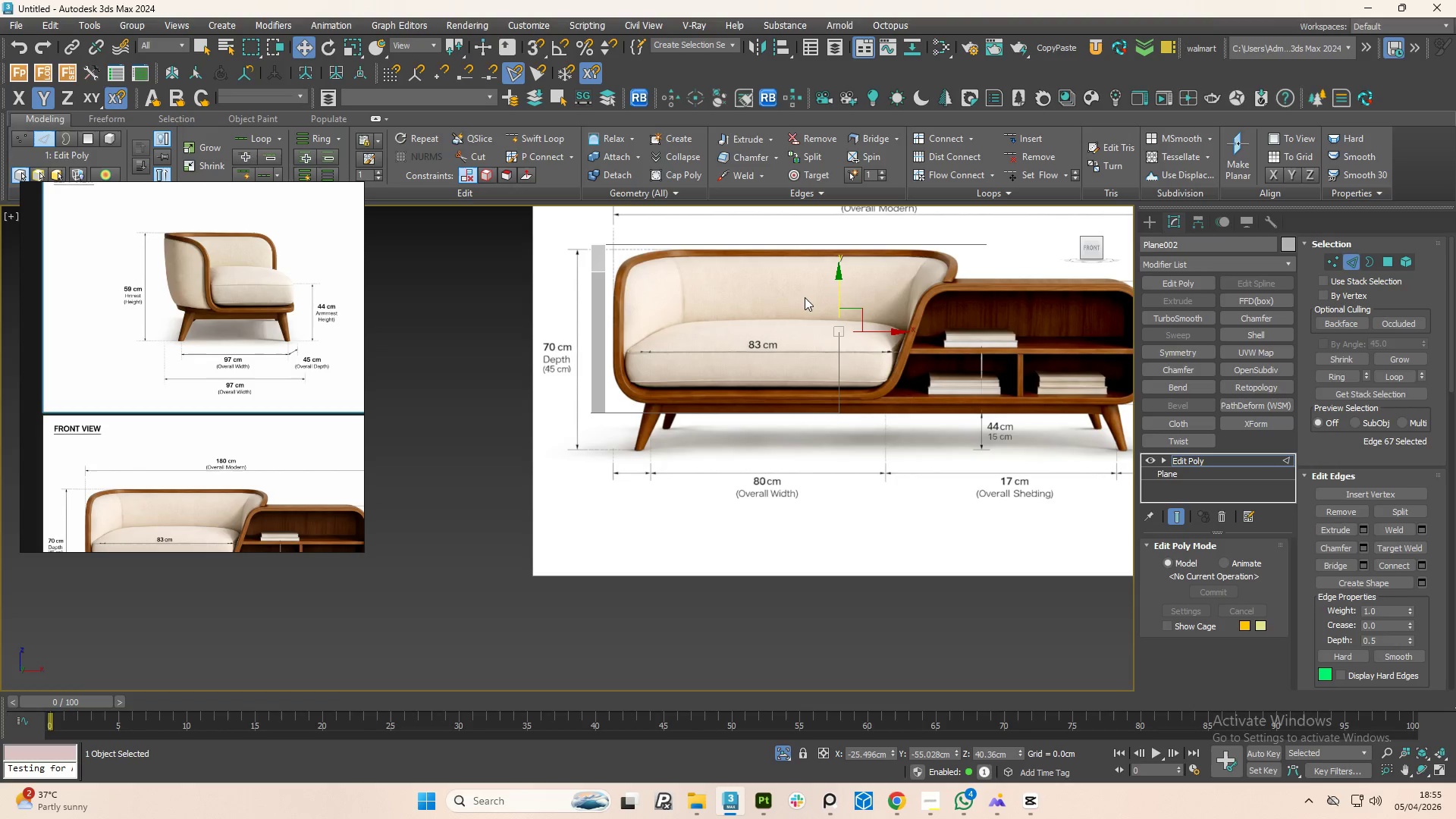 
key(1)
 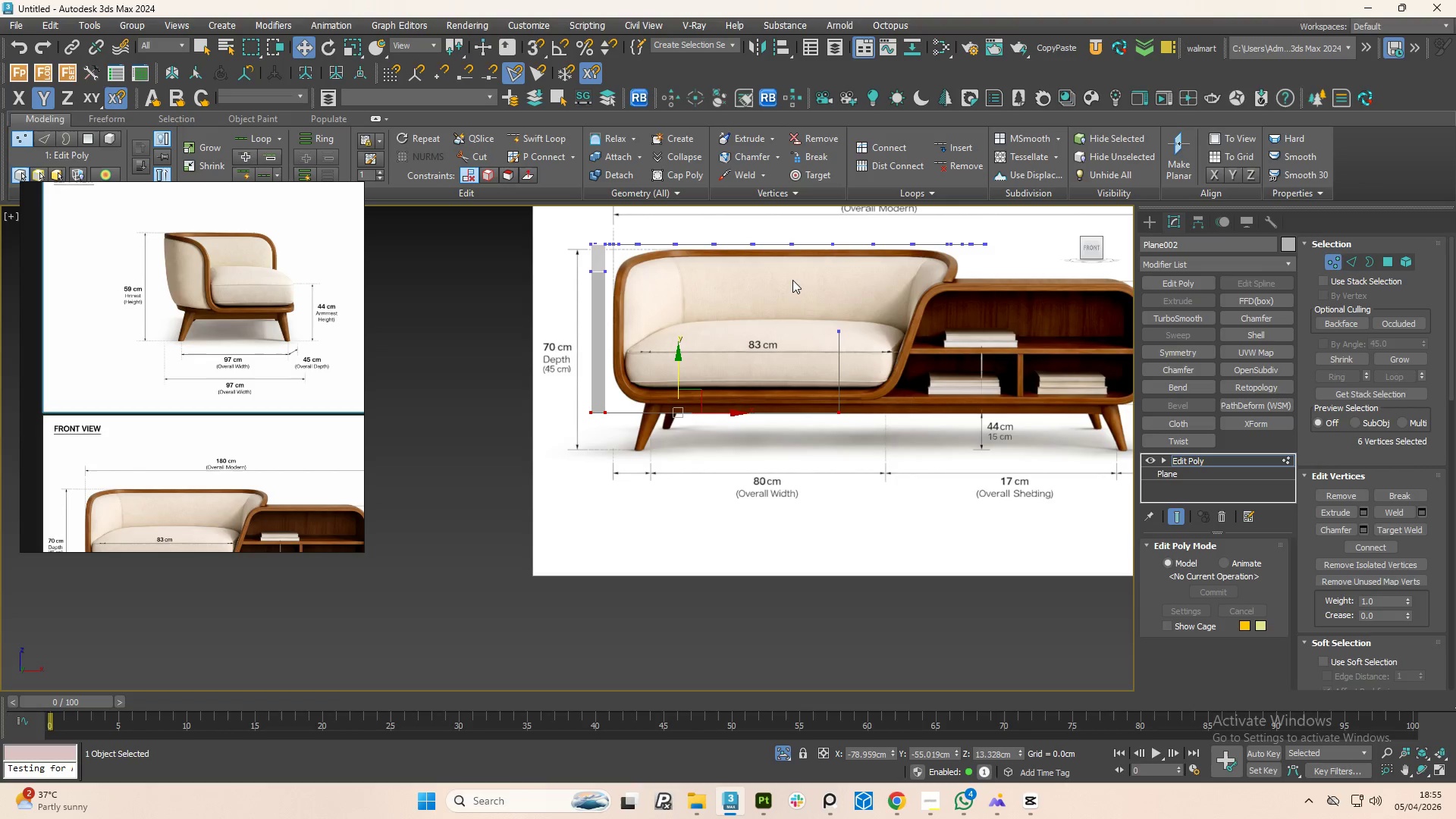 
left_click_drag(start_coordinate=[792, 280], to_coordinate=[895, 552])
 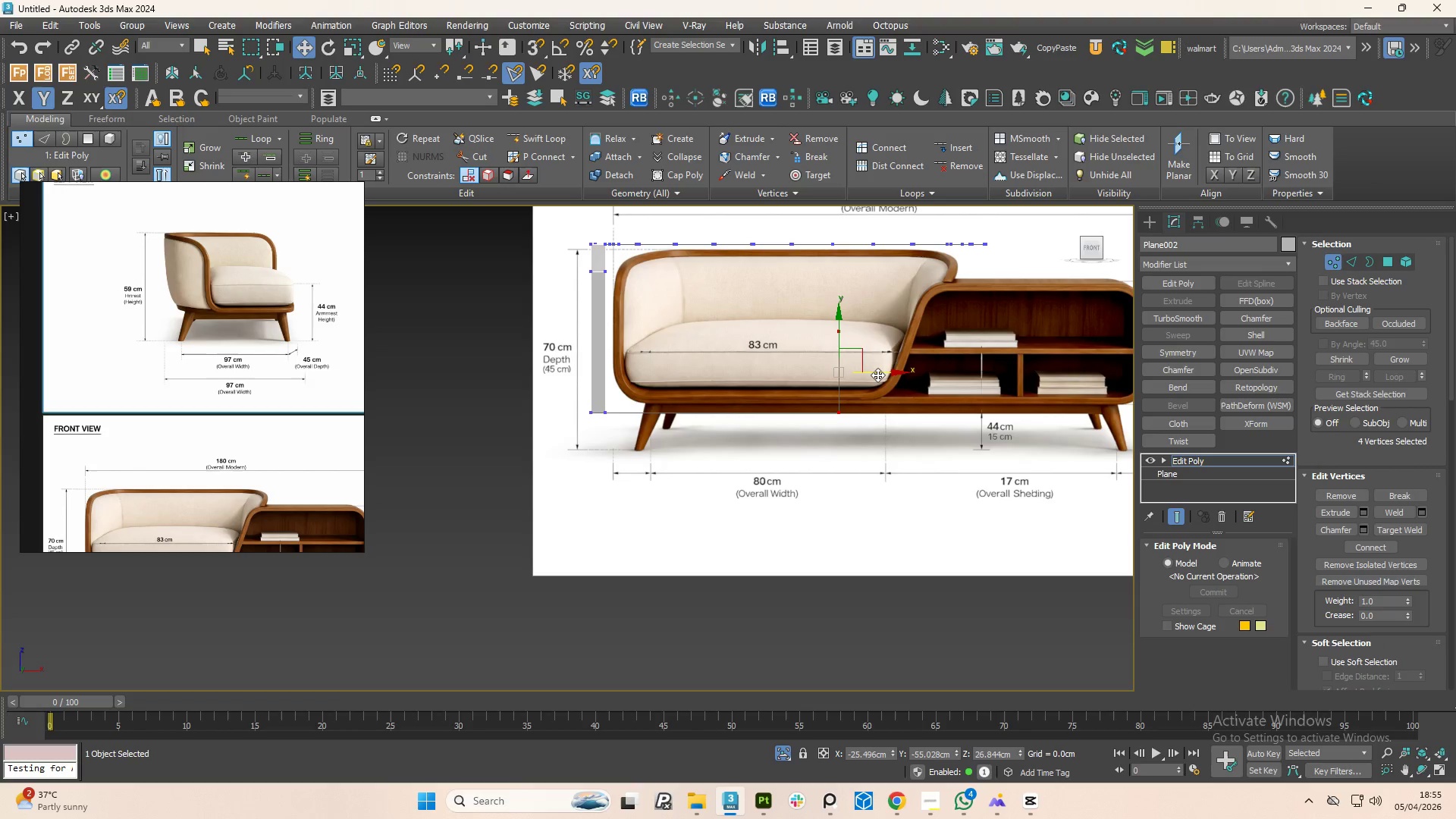 
left_click_drag(start_coordinate=[877, 375], to_coordinate=[929, 369])
 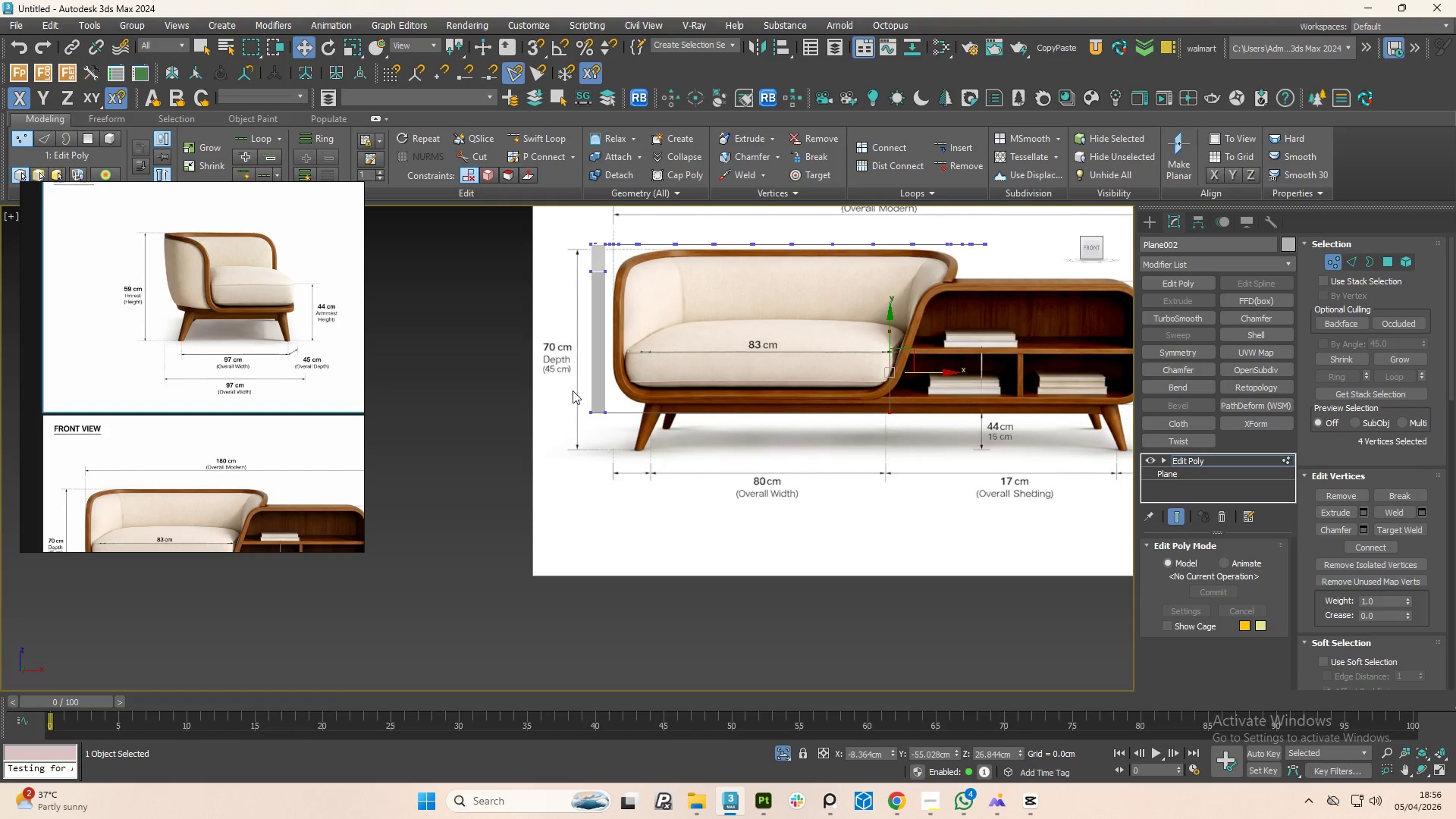 
left_click_drag(start_coordinate=[573, 391], to_coordinate=[999, 472])
 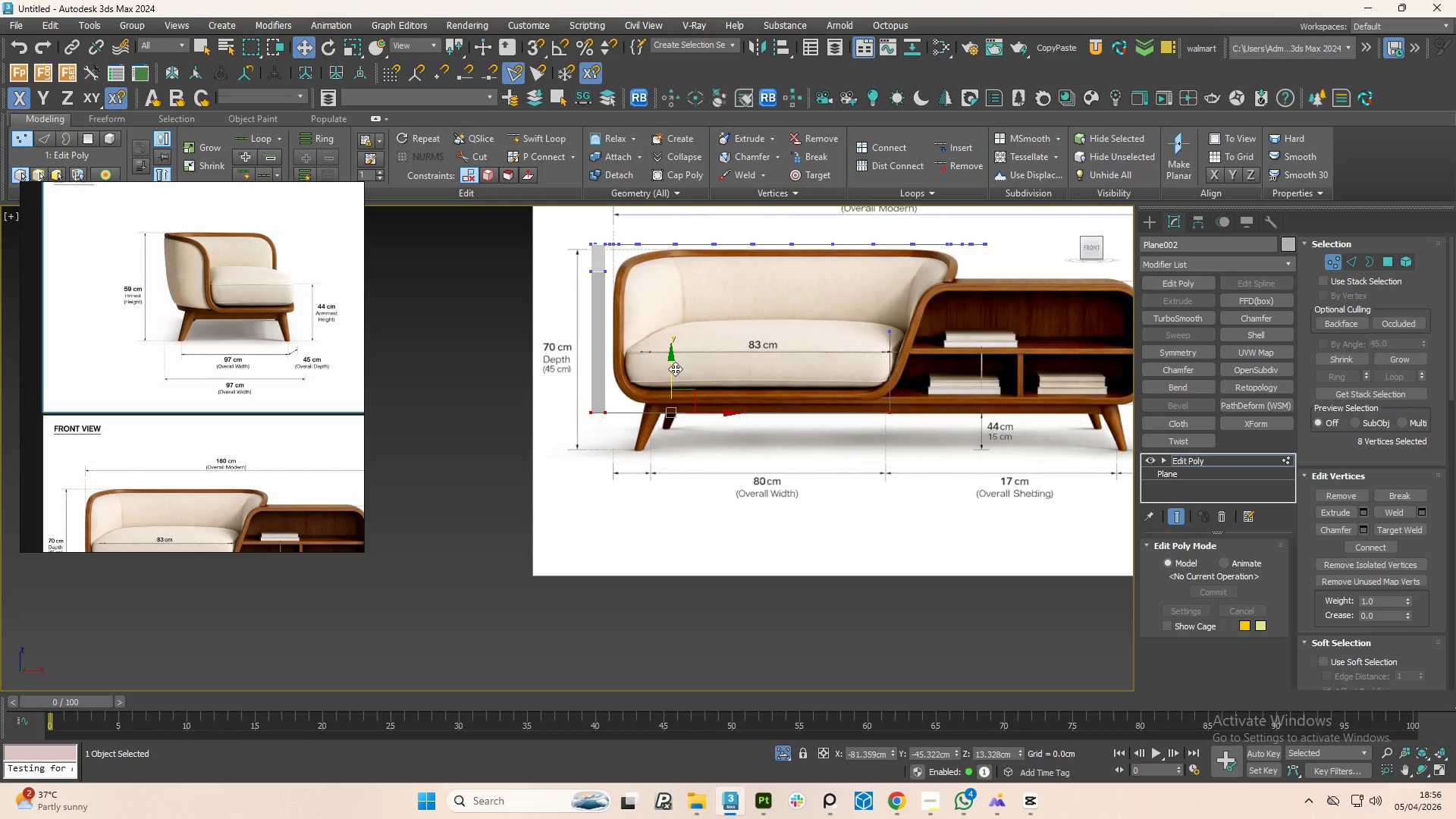 
left_click_drag(start_coordinate=[672, 369], to_coordinate=[673, 356])
 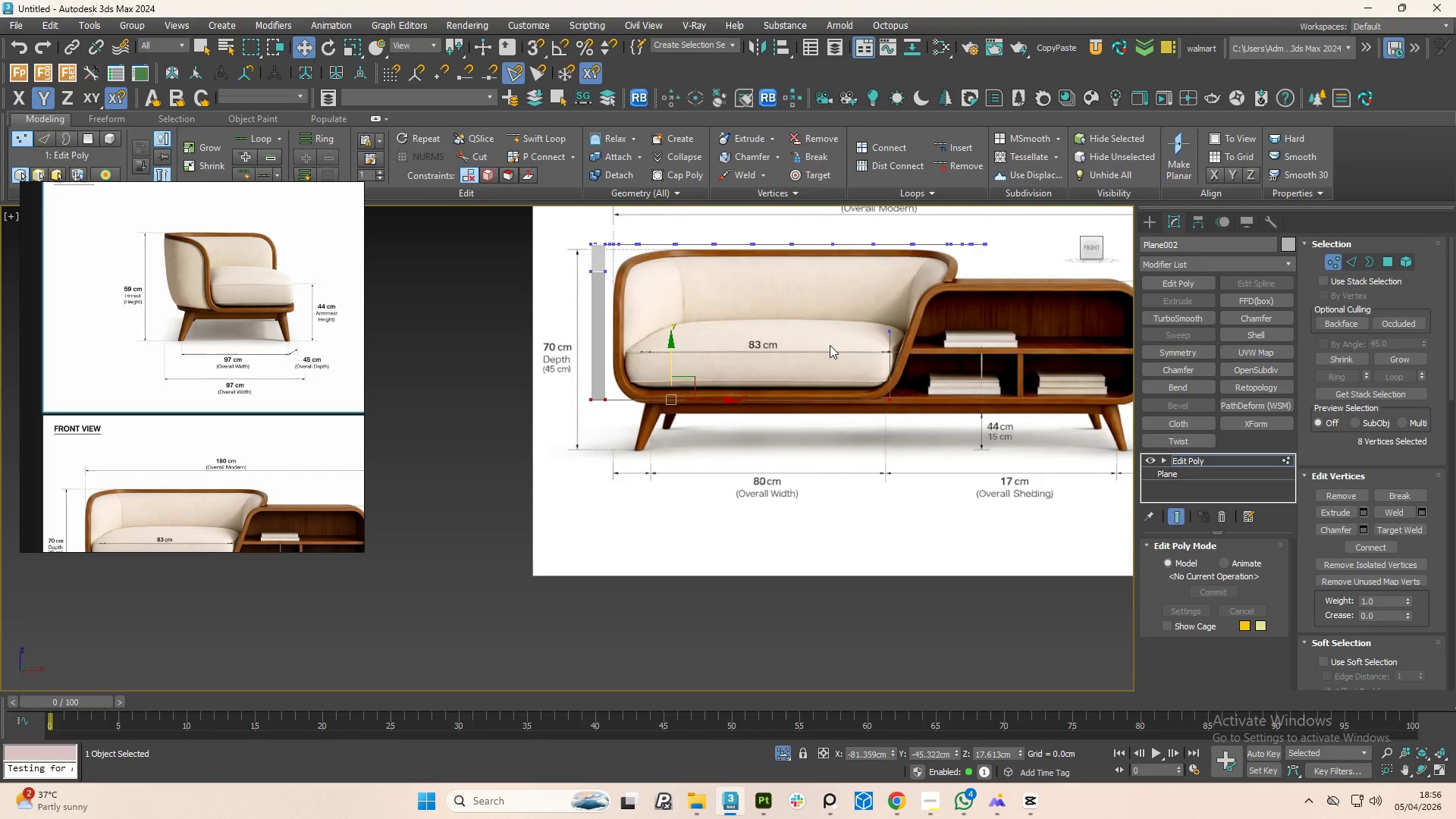 
scroll: coordinate [833, 482], scroll_direction: up, amount: 2.0
 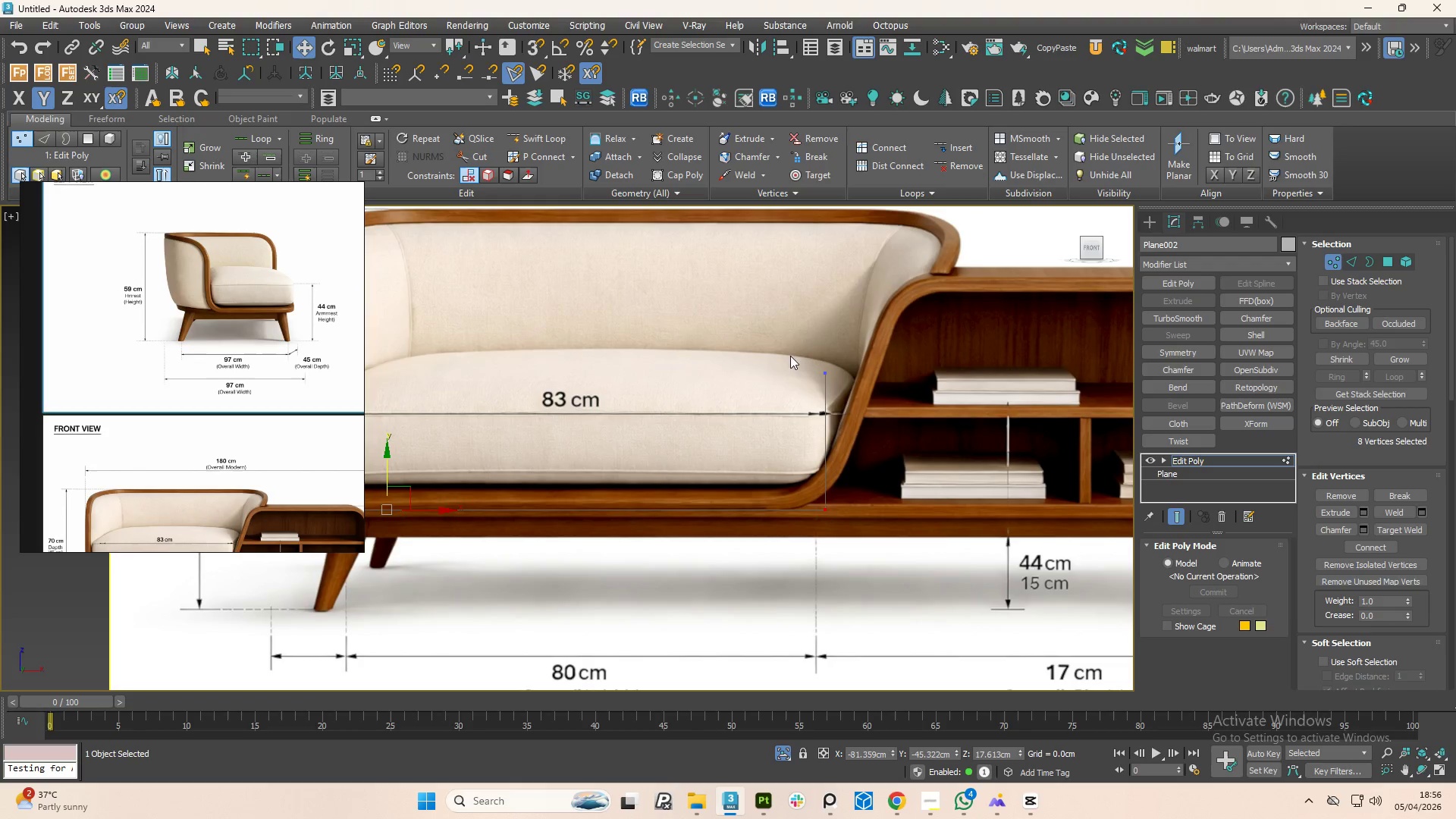 
left_click_drag(start_coordinate=[792, 333], to_coordinate=[849, 464])
 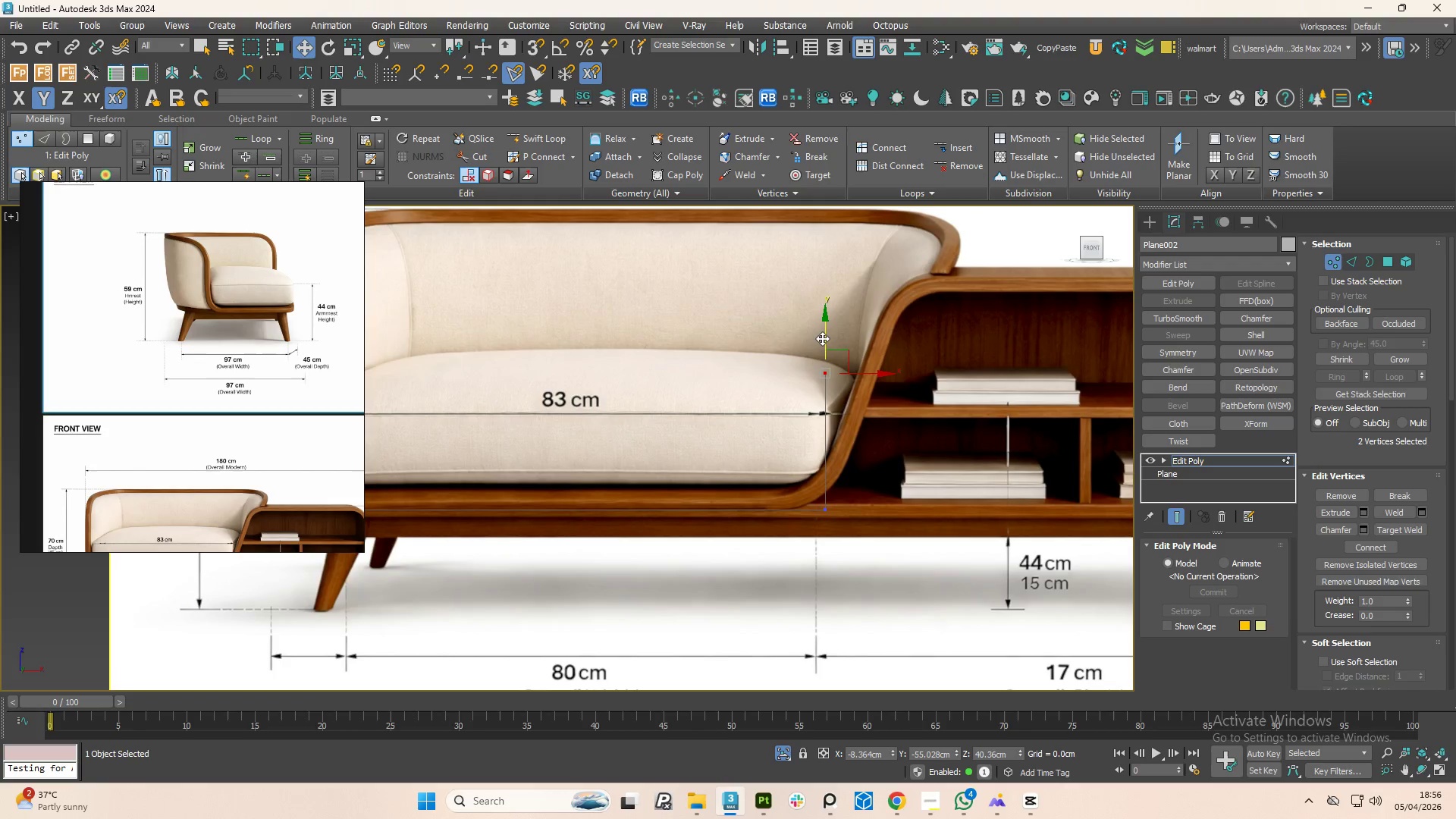 
left_click_drag(start_coordinate=[822, 338], to_coordinate=[826, 454])
 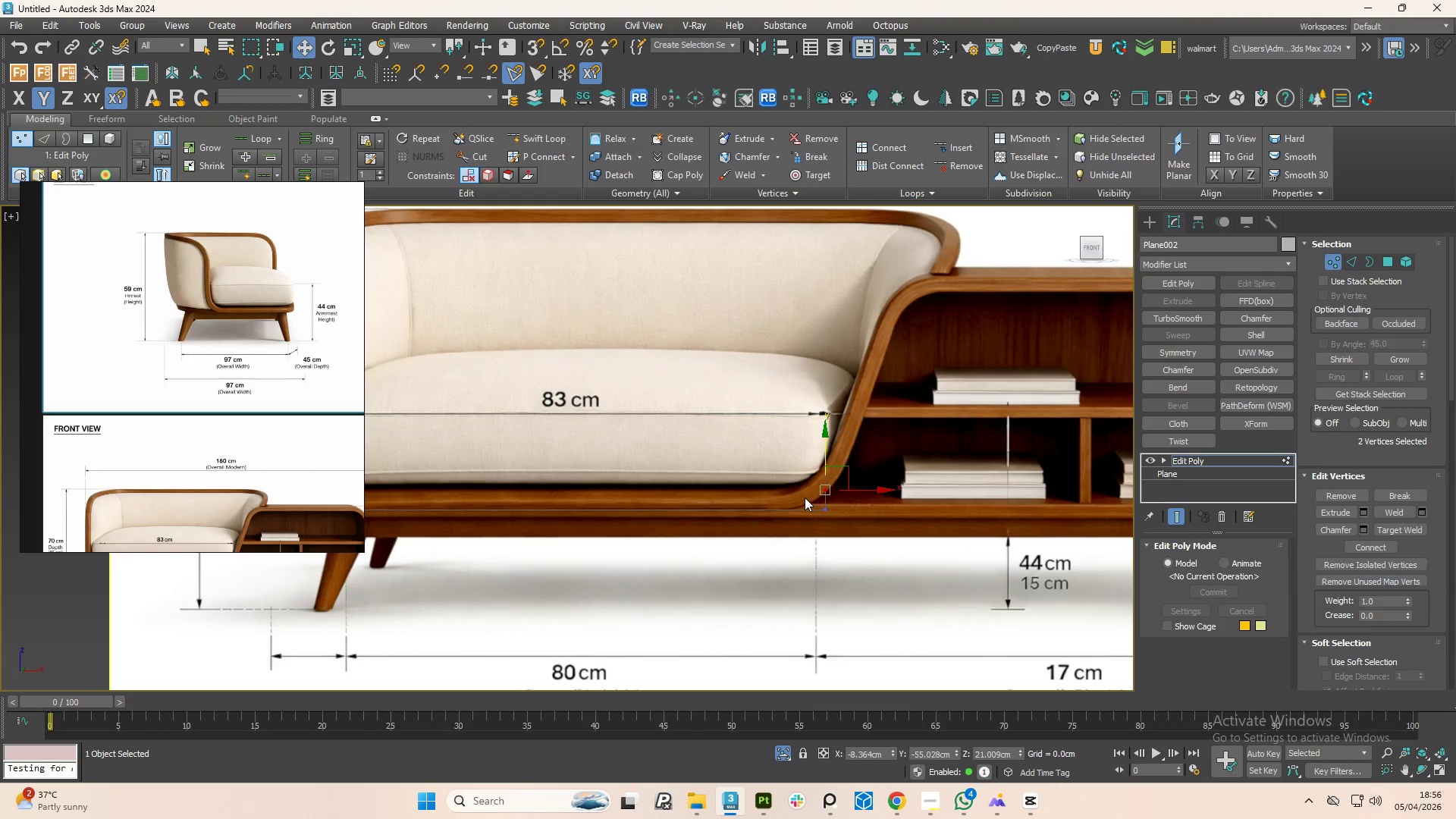 
left_click_drag(start_coordinate=[805, 497], to_coordinate=[838, 519])
 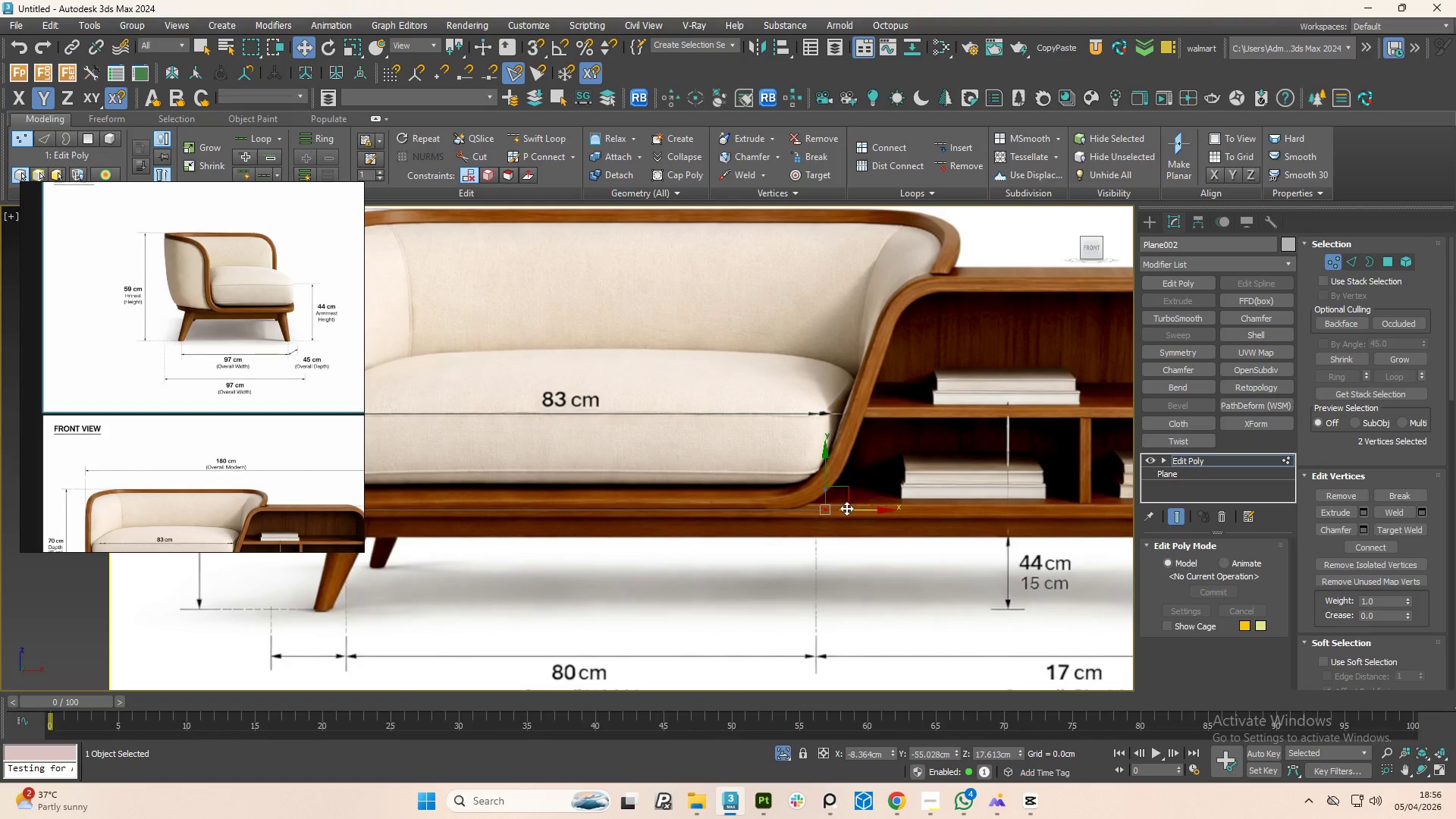 
left_click_drag(start_coordinate=[846, 508], to_coordinate=[820, 508])
 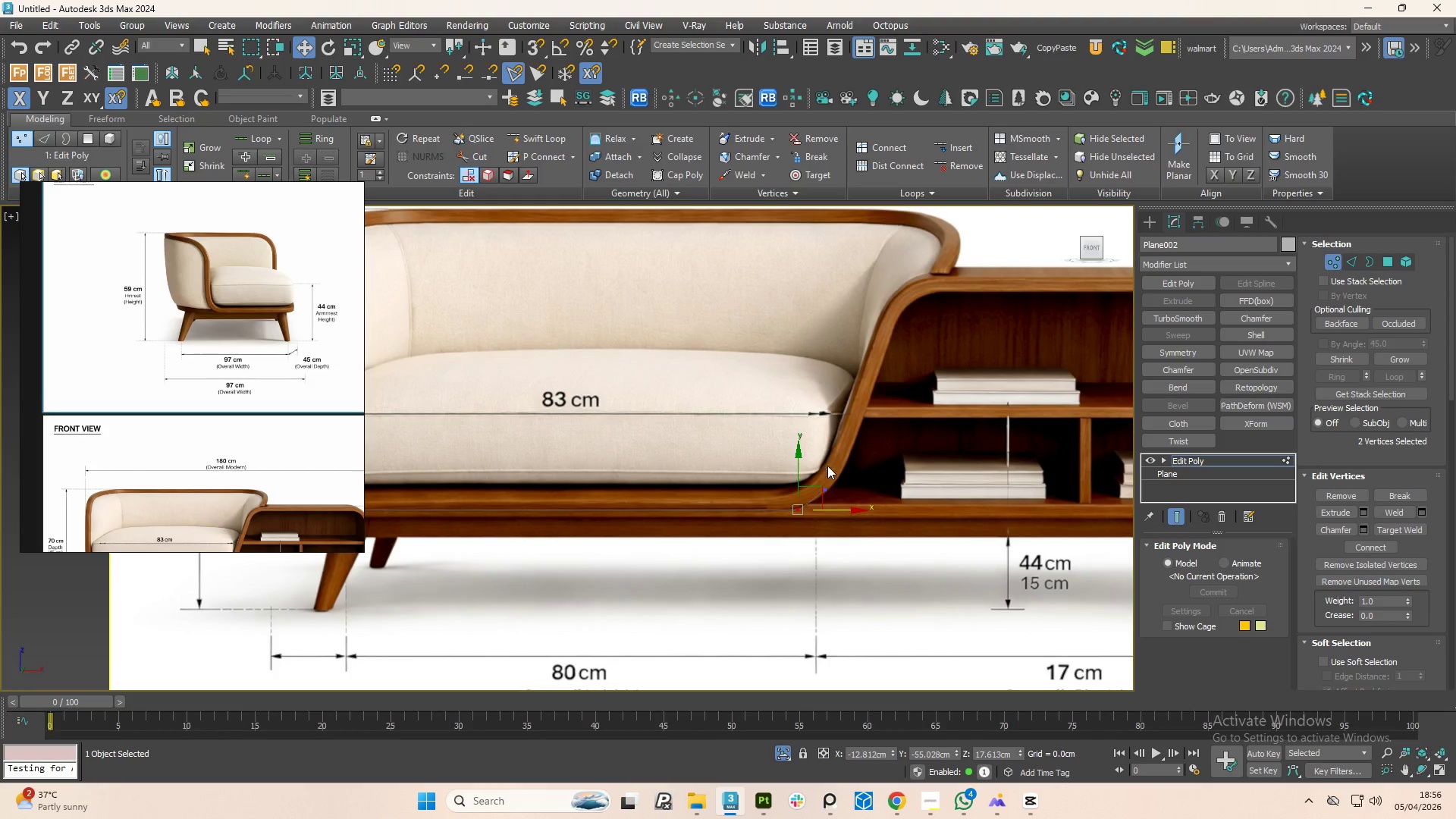 
key(2)
 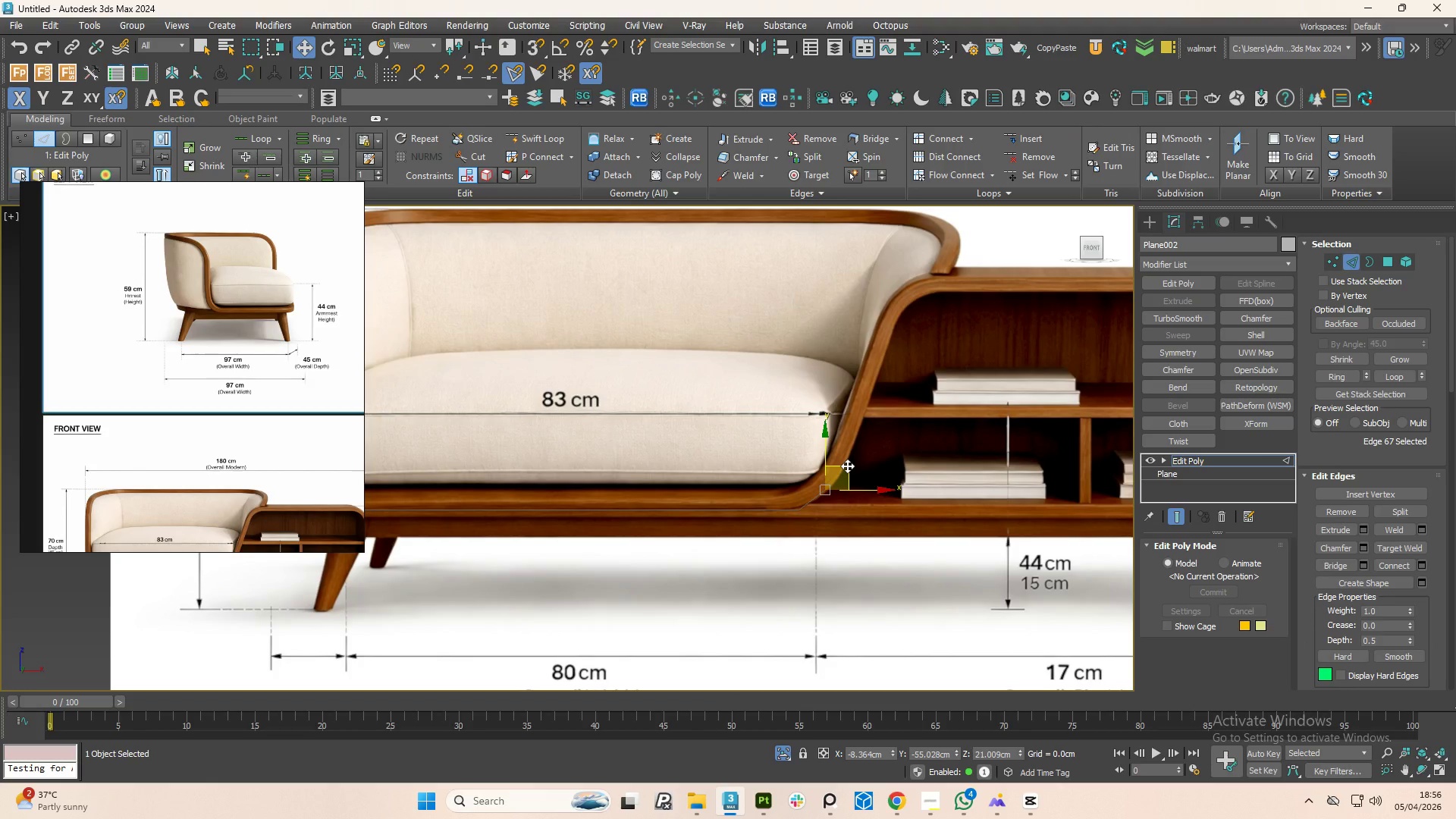 
hold_key(key=ShiftLeft, duration=1.5)
left_click_drag(start_coordinate=[847, 466], to_coordinate=[916, 284])
 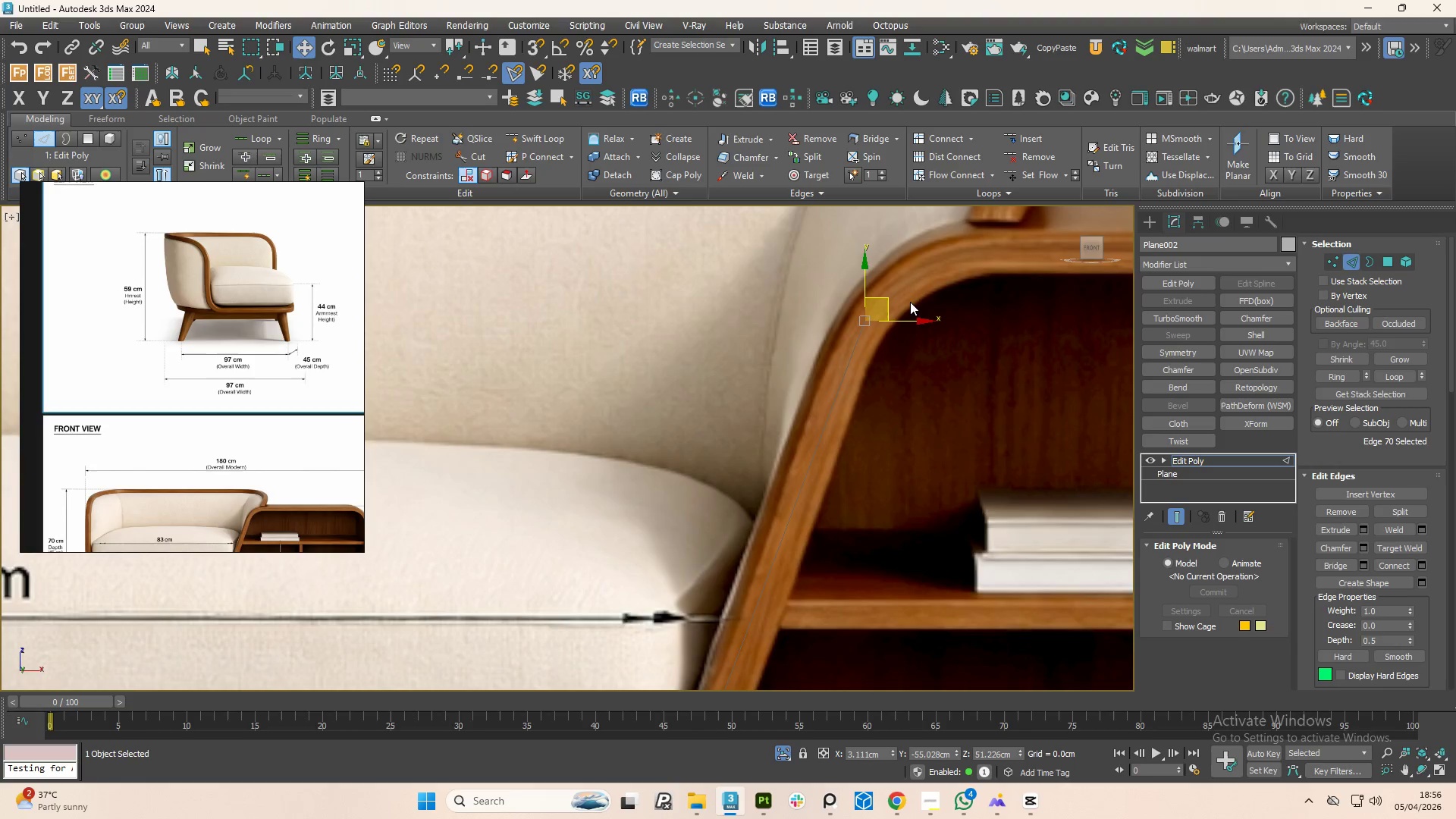 
hold_key(key=ShiftLeft, duration=1.51)
 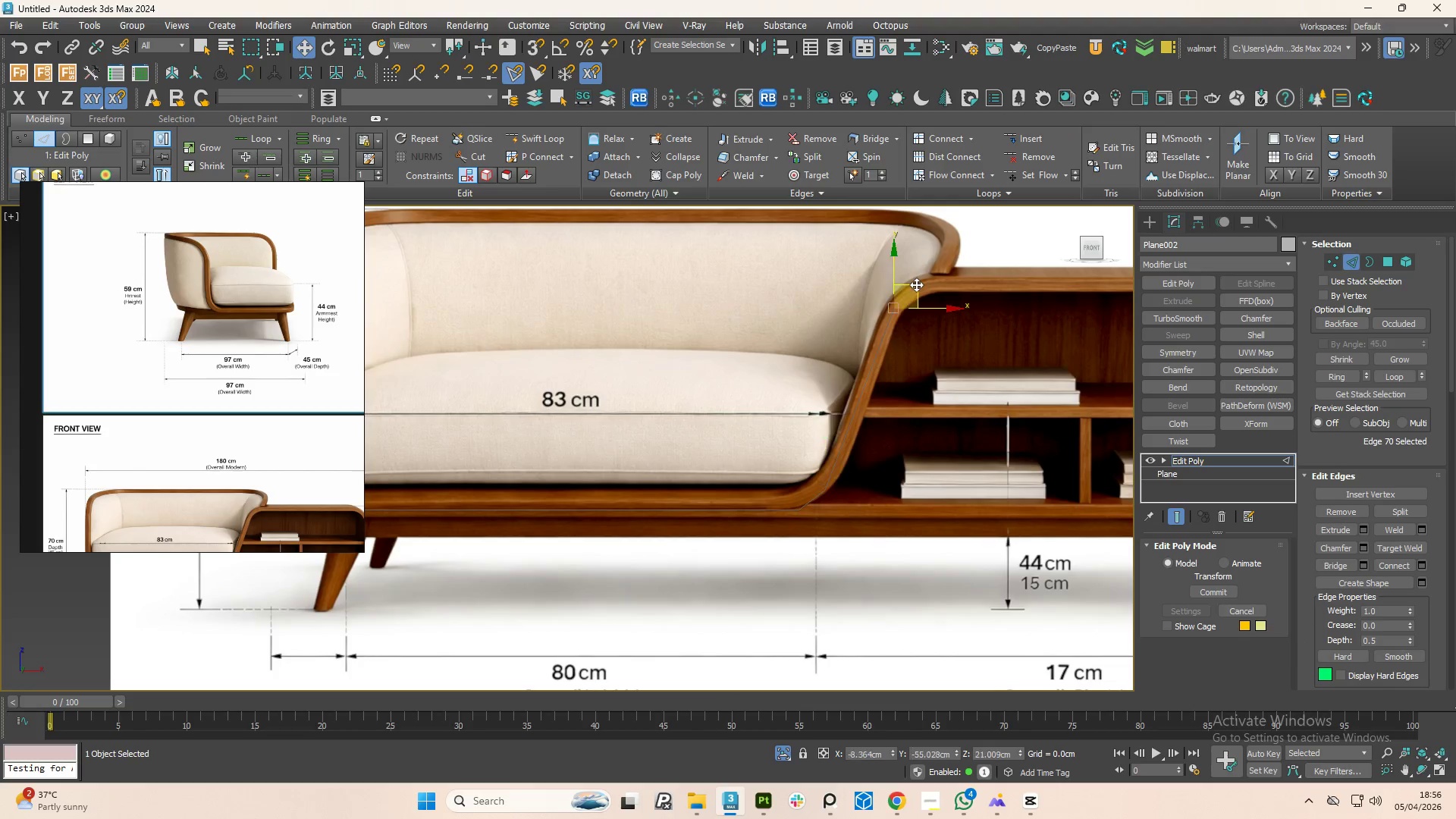 
hold_key(key=ShiftLeft, duration=0.62)
 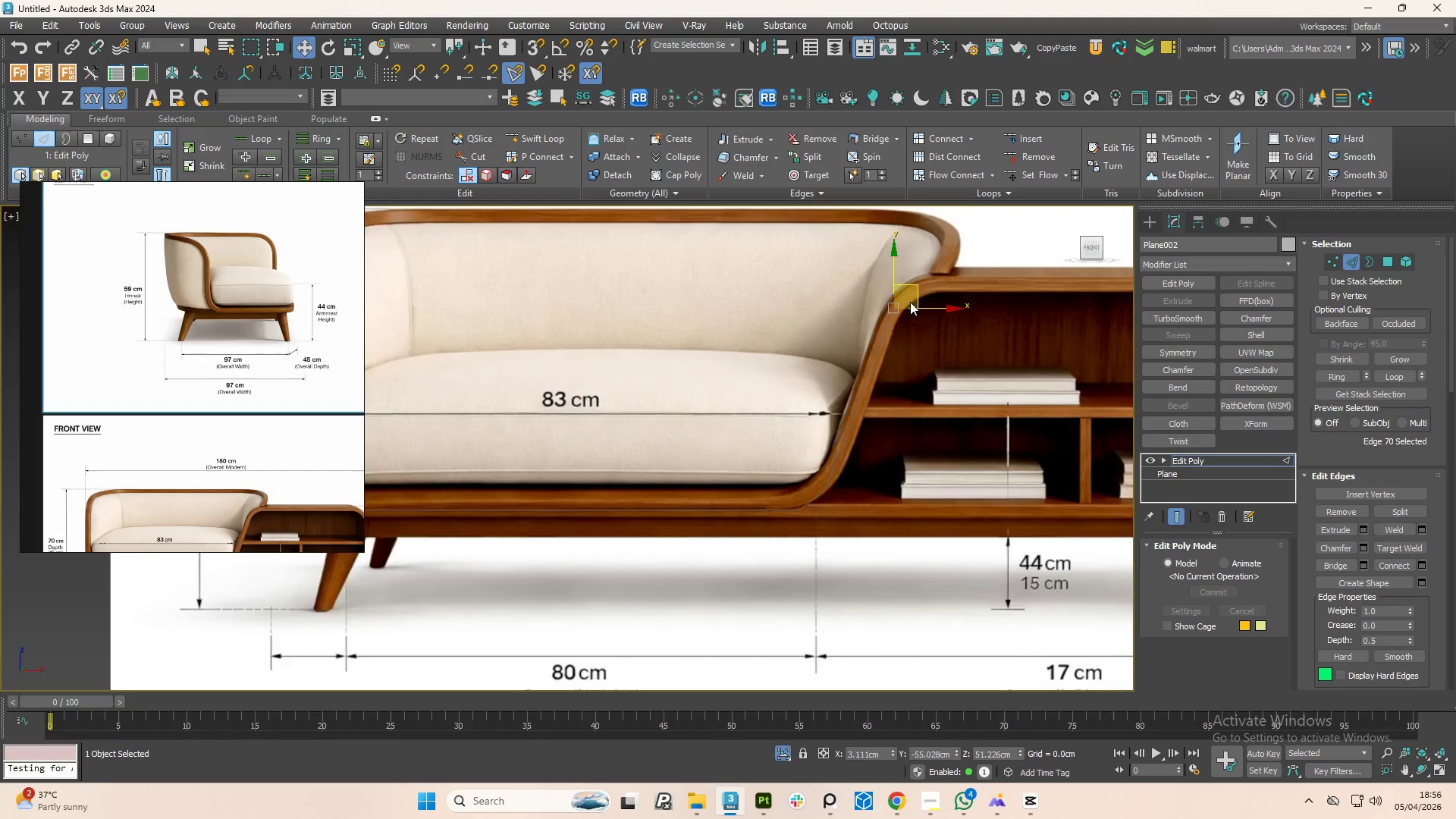 
scroll: coordinate [910, 302], scroll_direction: up, amount: 3.0
 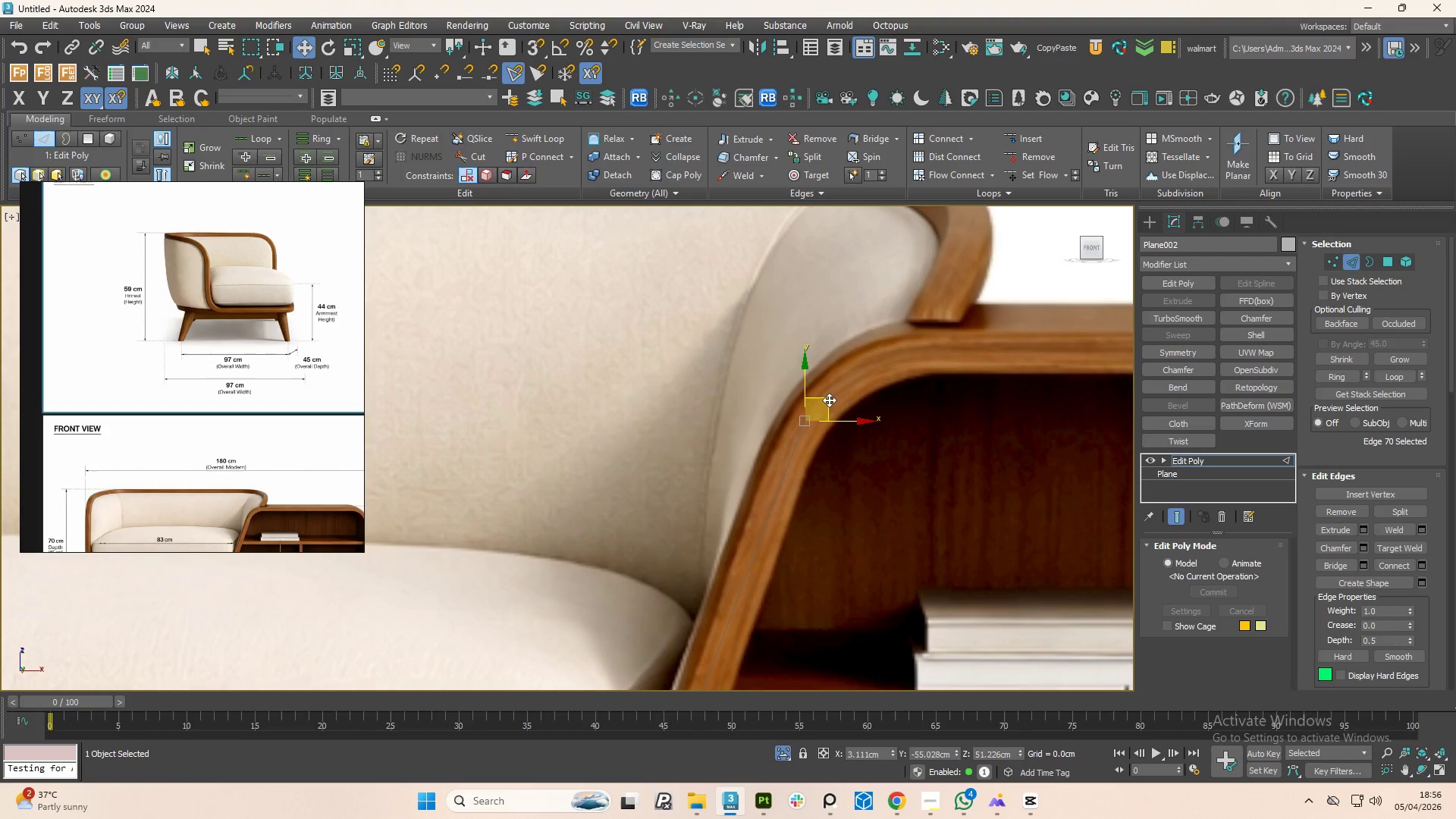 
hold_key(key=ShiftLeft, duration=1.5)
left_click_drag(start_coordinate=[829, 400], to_coordinate=[905, 334])
 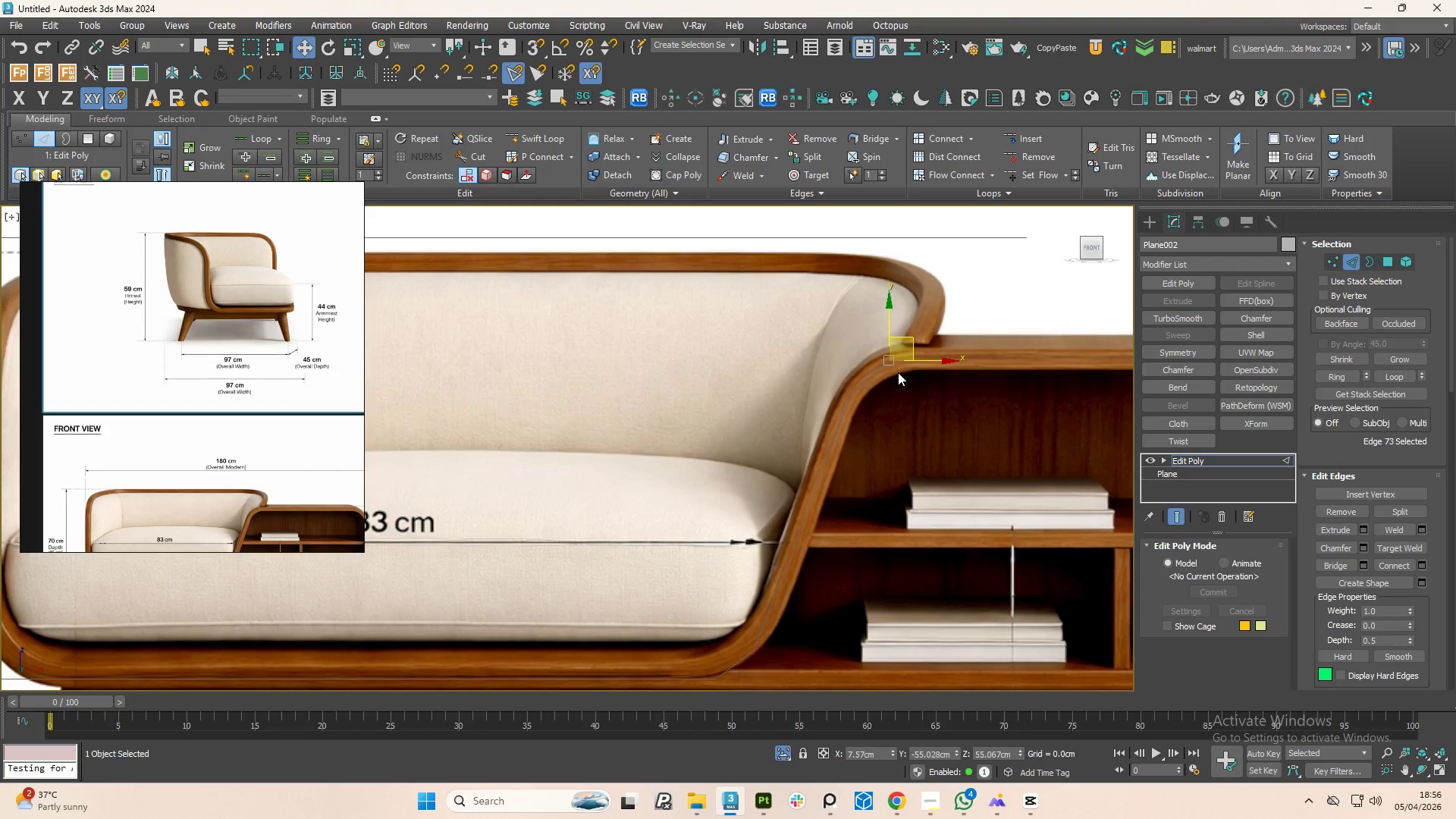 
hold_key(key=ShiftLeft, duration=1.05)
 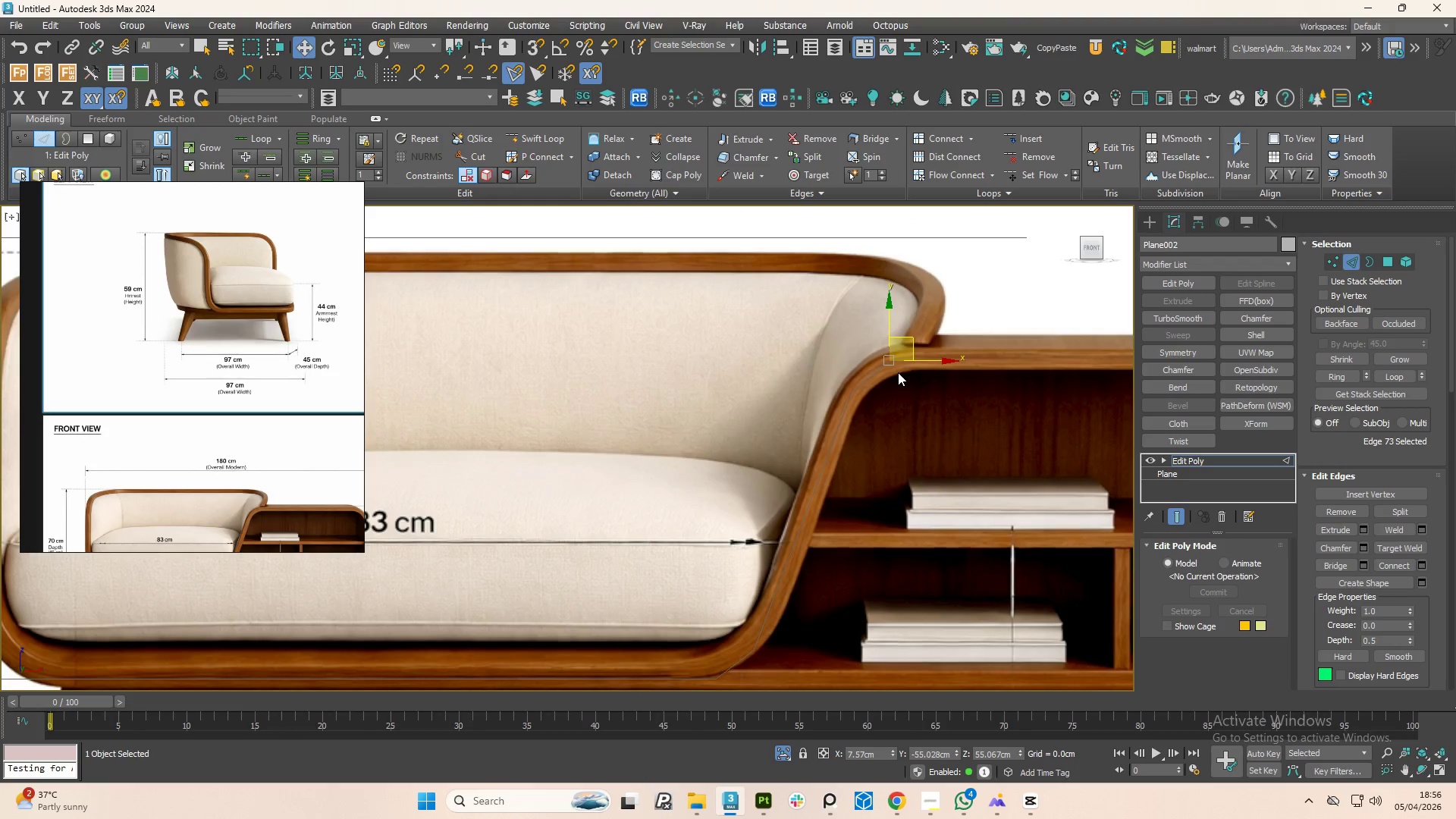 
hold_key(key=ShiftLeft, duration=1.74)
scroll: coordinate [898, 368], scroll_direction: down, amount: 2.0
 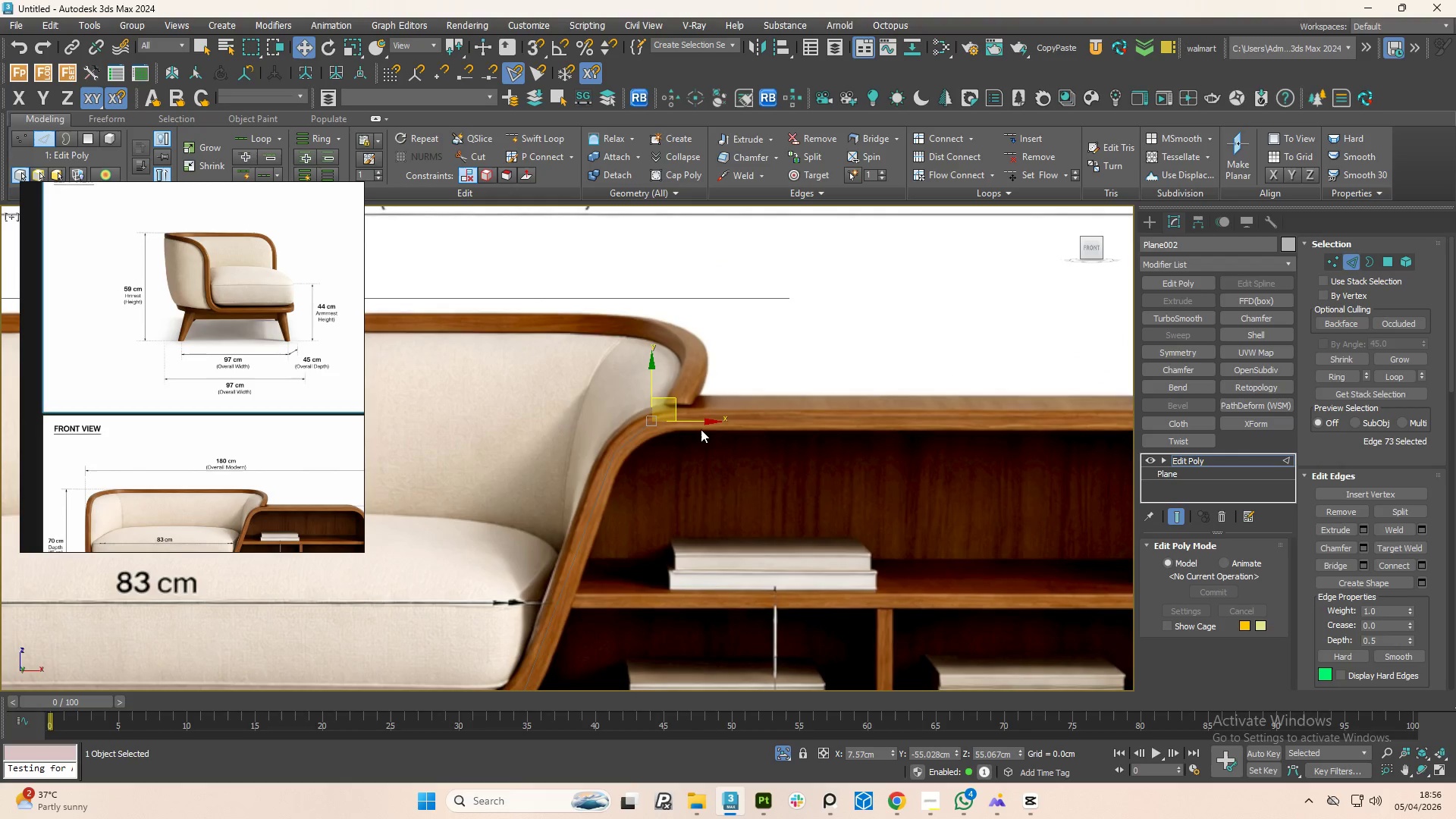 
hold_key(key=ShiftLeft, duration=1.53)
left_click_drag(start_coordinate=[690, 422], to_coordinate=[1041, 403])
 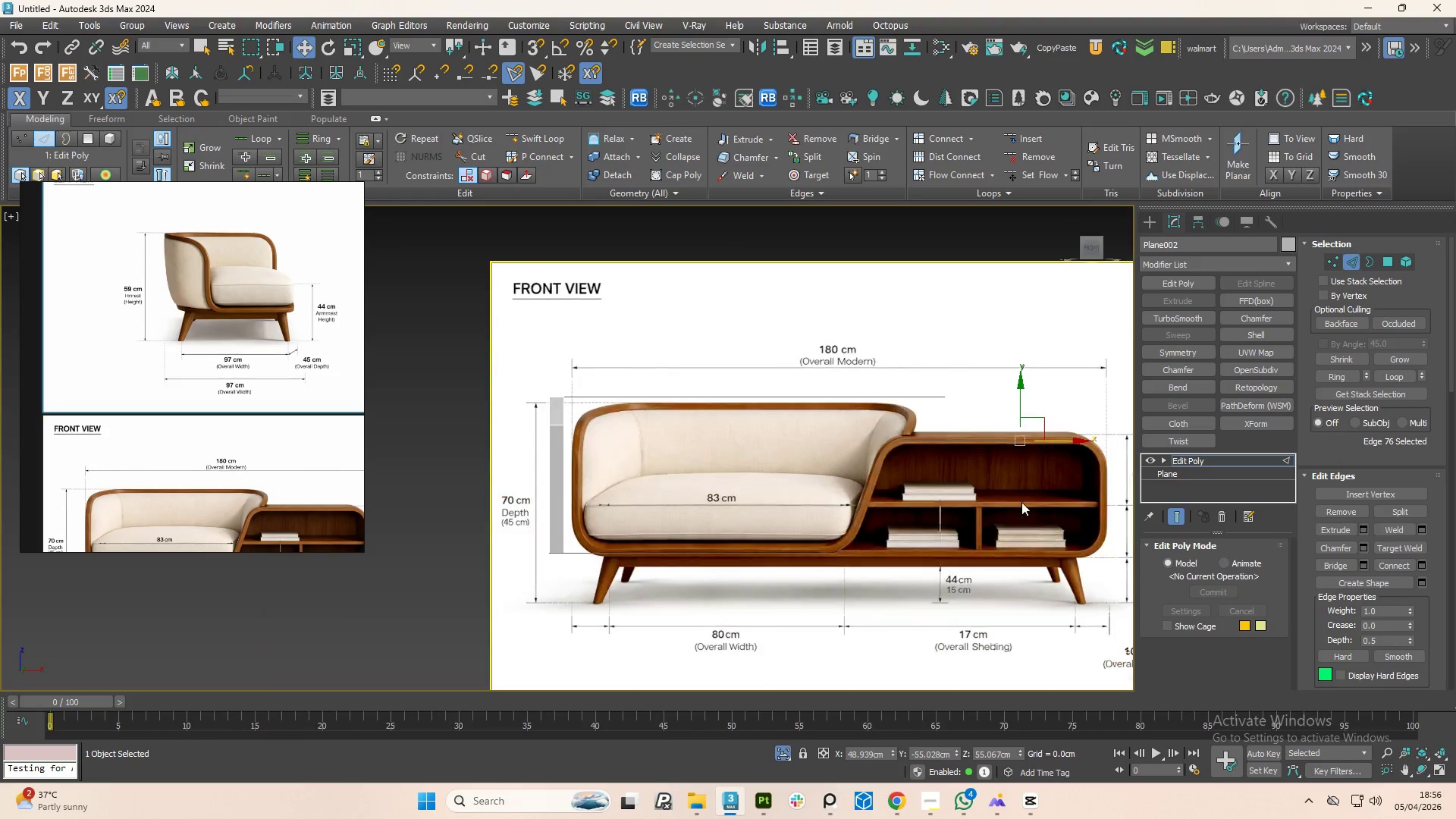 
key(Shift+ShiftLeft)
 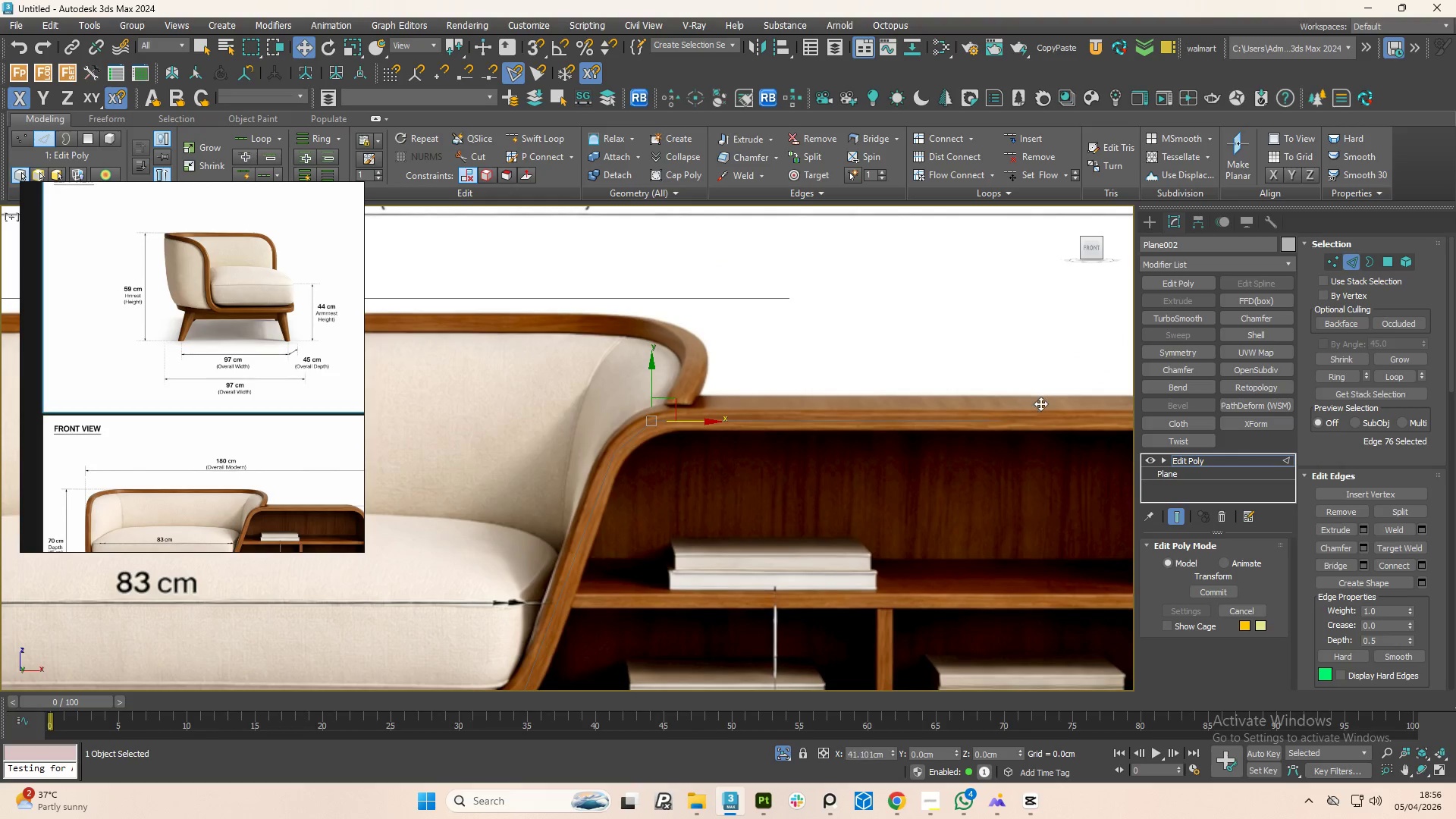 
key(Shift+ShiftLeft)
 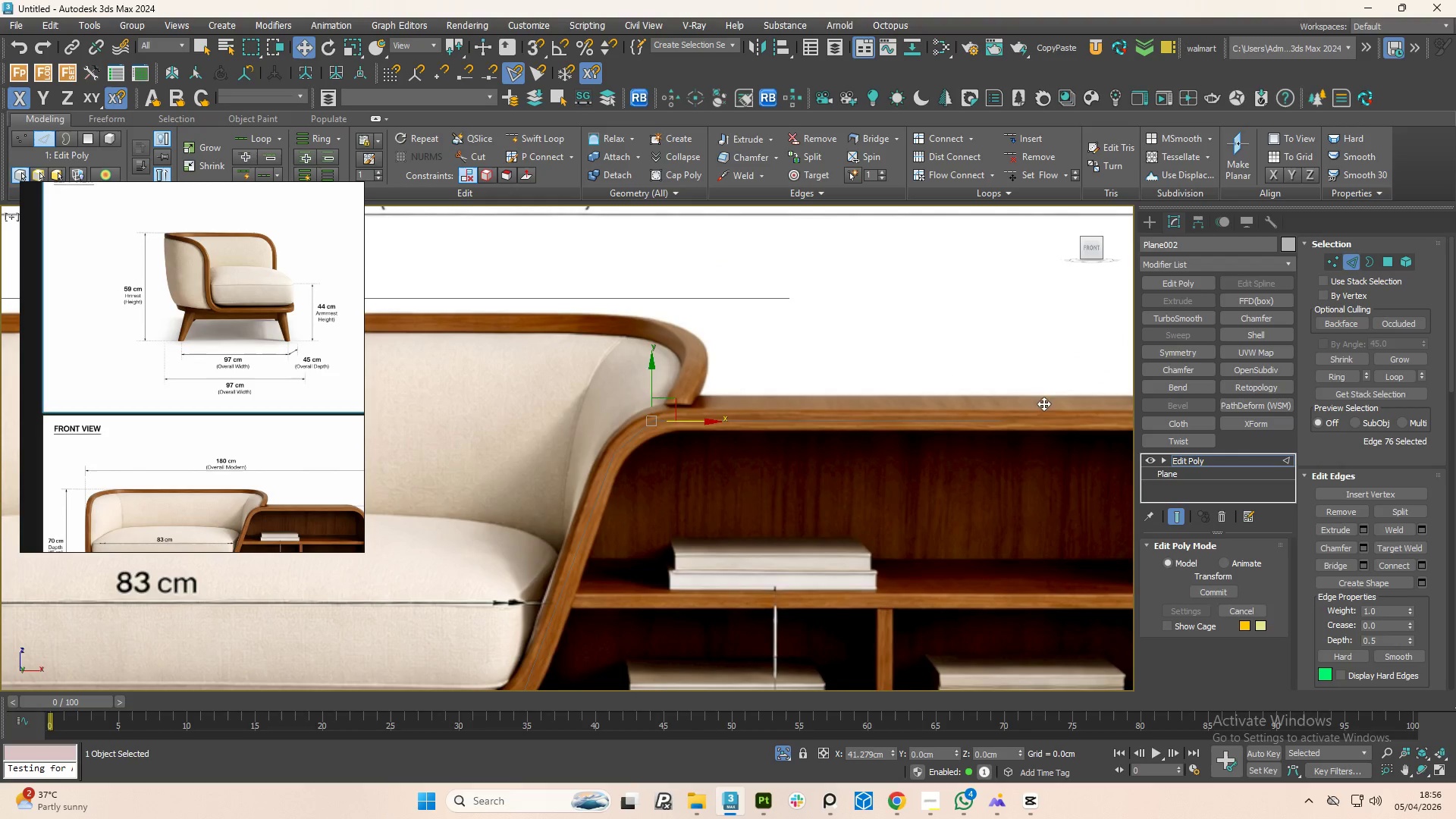 
key(Shift+ShiftLeft)
 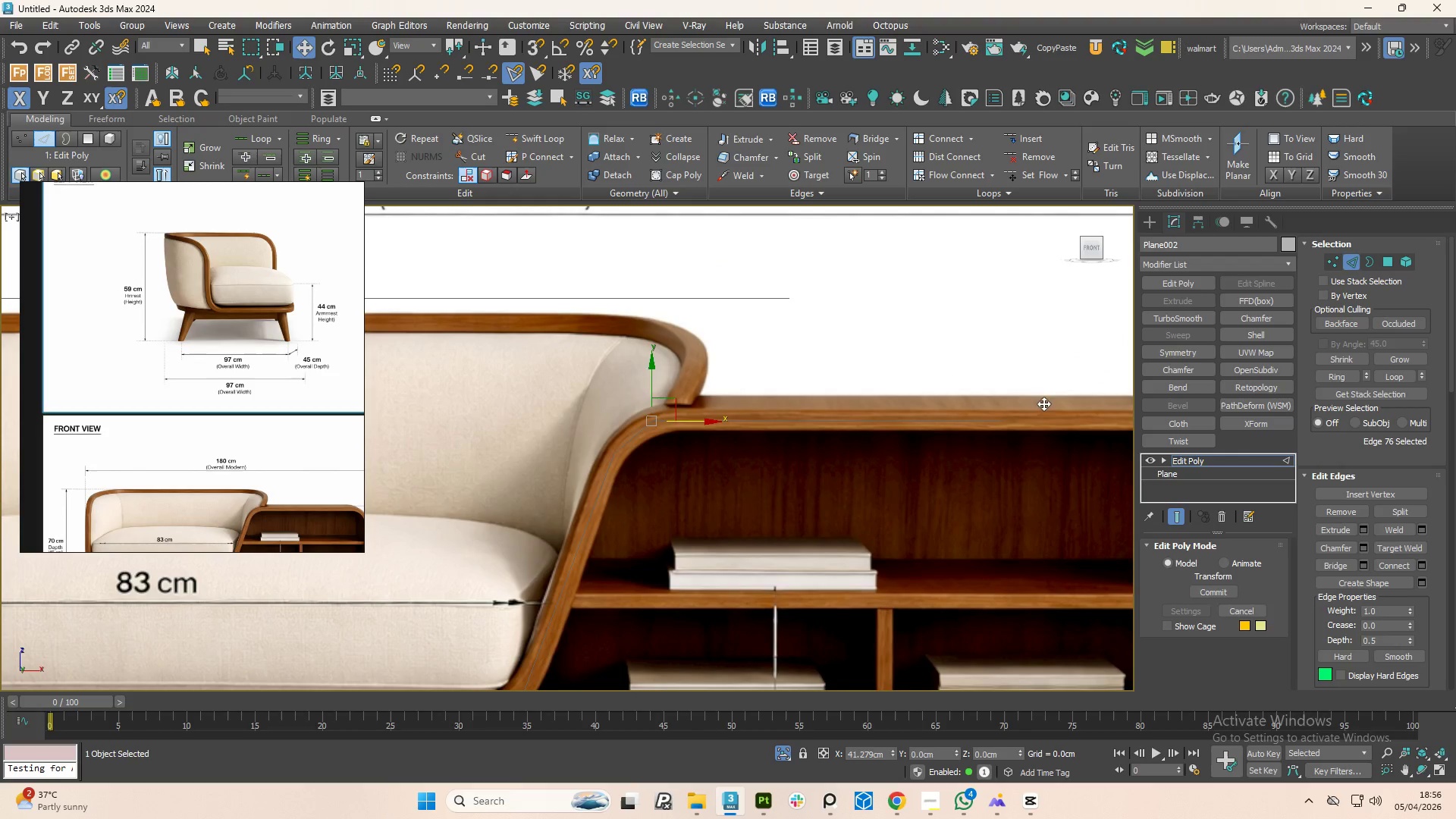 
key(Shift+ShiftLeft)
 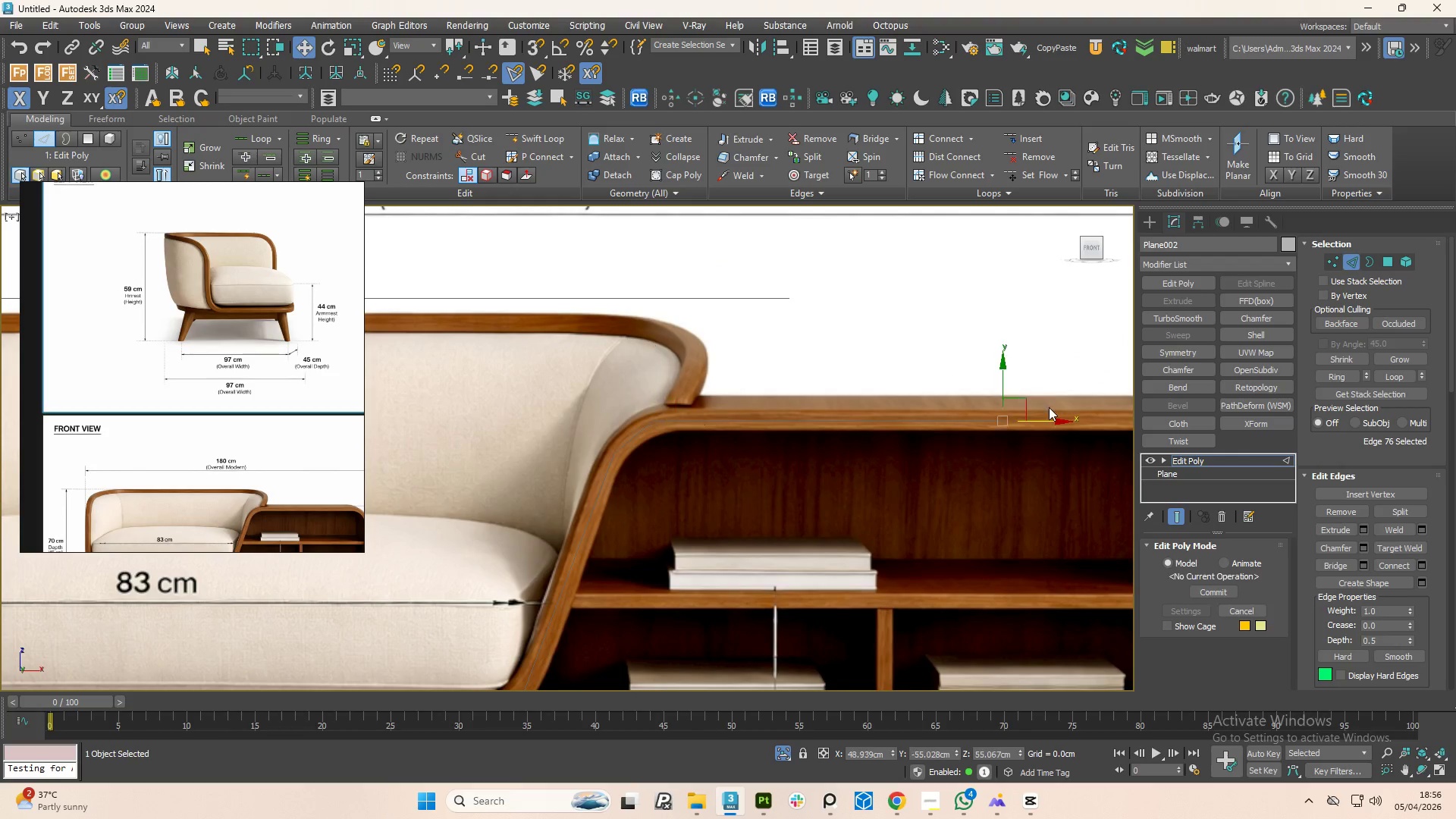 
key(Shift+ShiftLeft)
 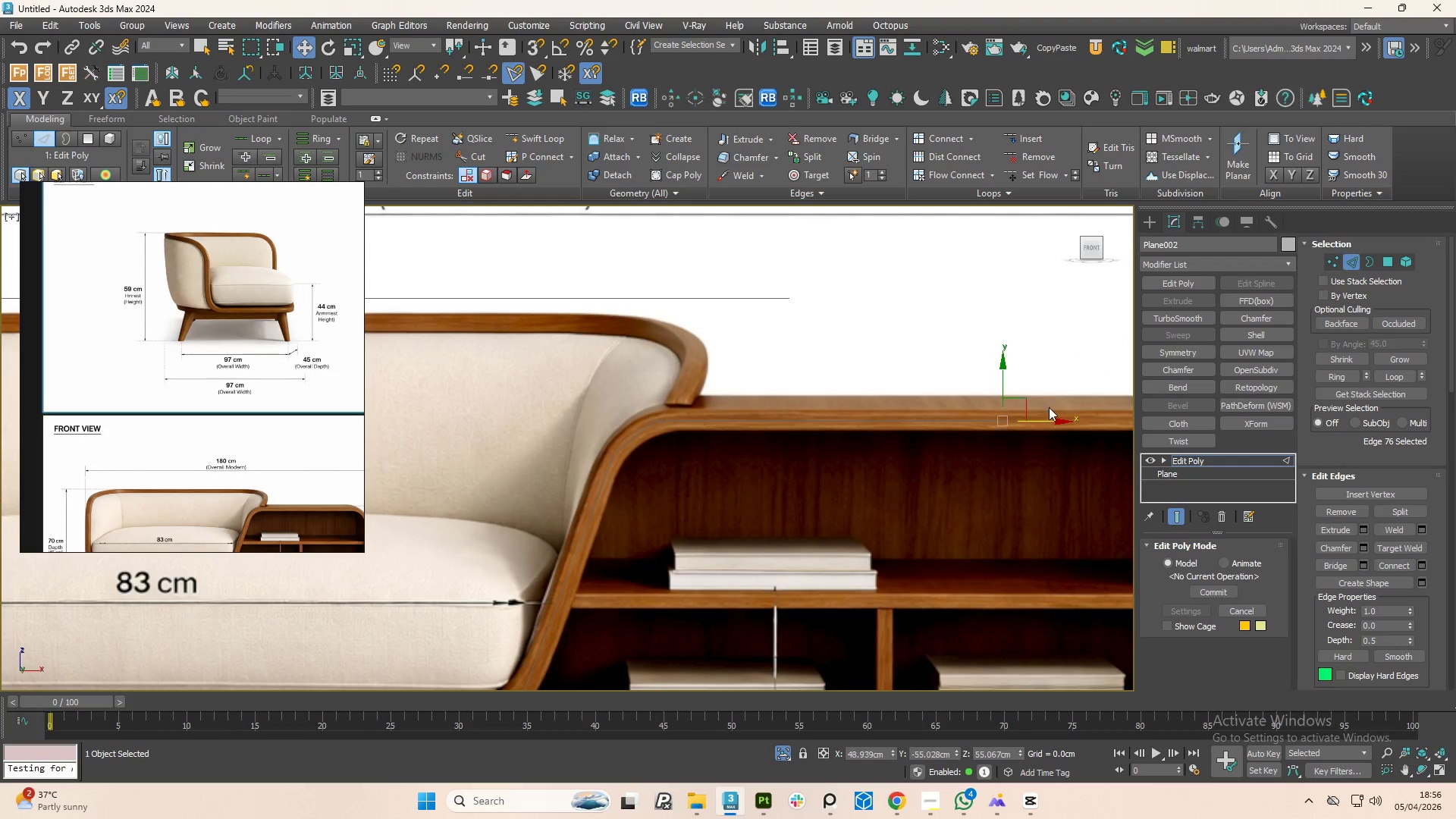 
key(Shift+ShiftLeft)
 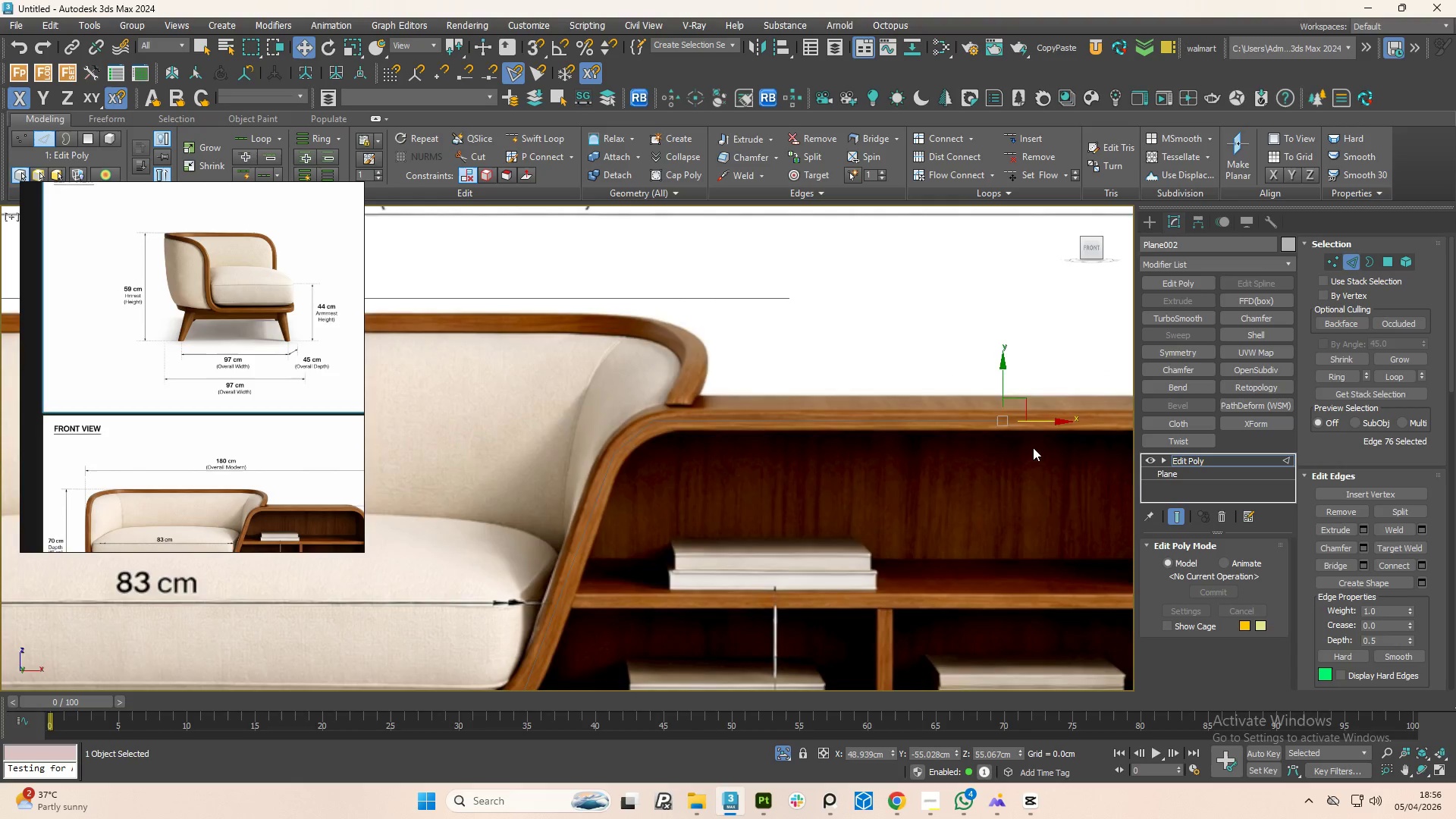 
scroll: coordinate [1028, 457], scroll_direction: down, amount: 3.0
 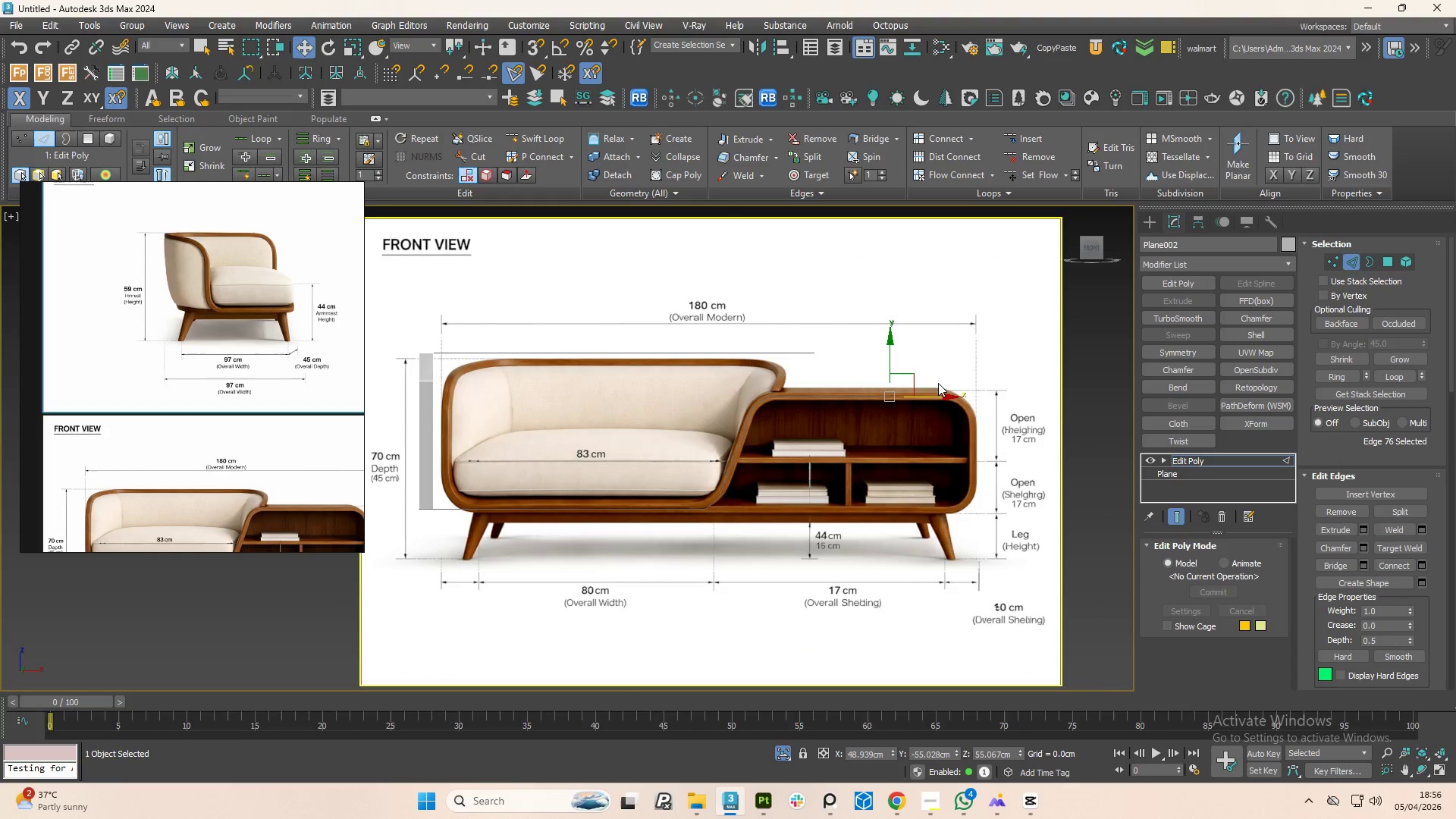 
left_click_drag(start_coordinate=[924, 398], to_coordinate=[973, 390])
 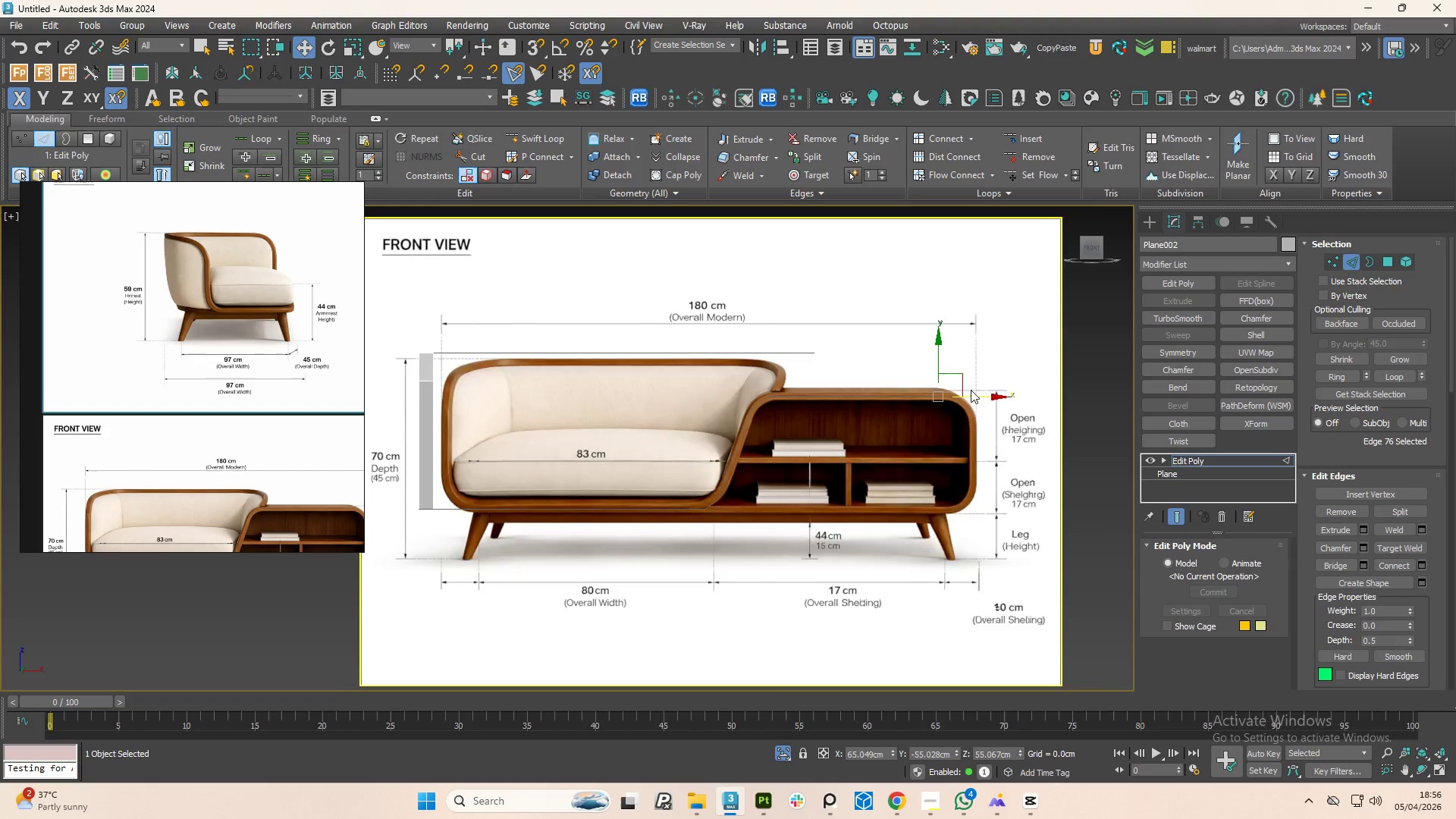 
scroll: coordinate [971, 390], scroll_direction: up, amount: 4.0
 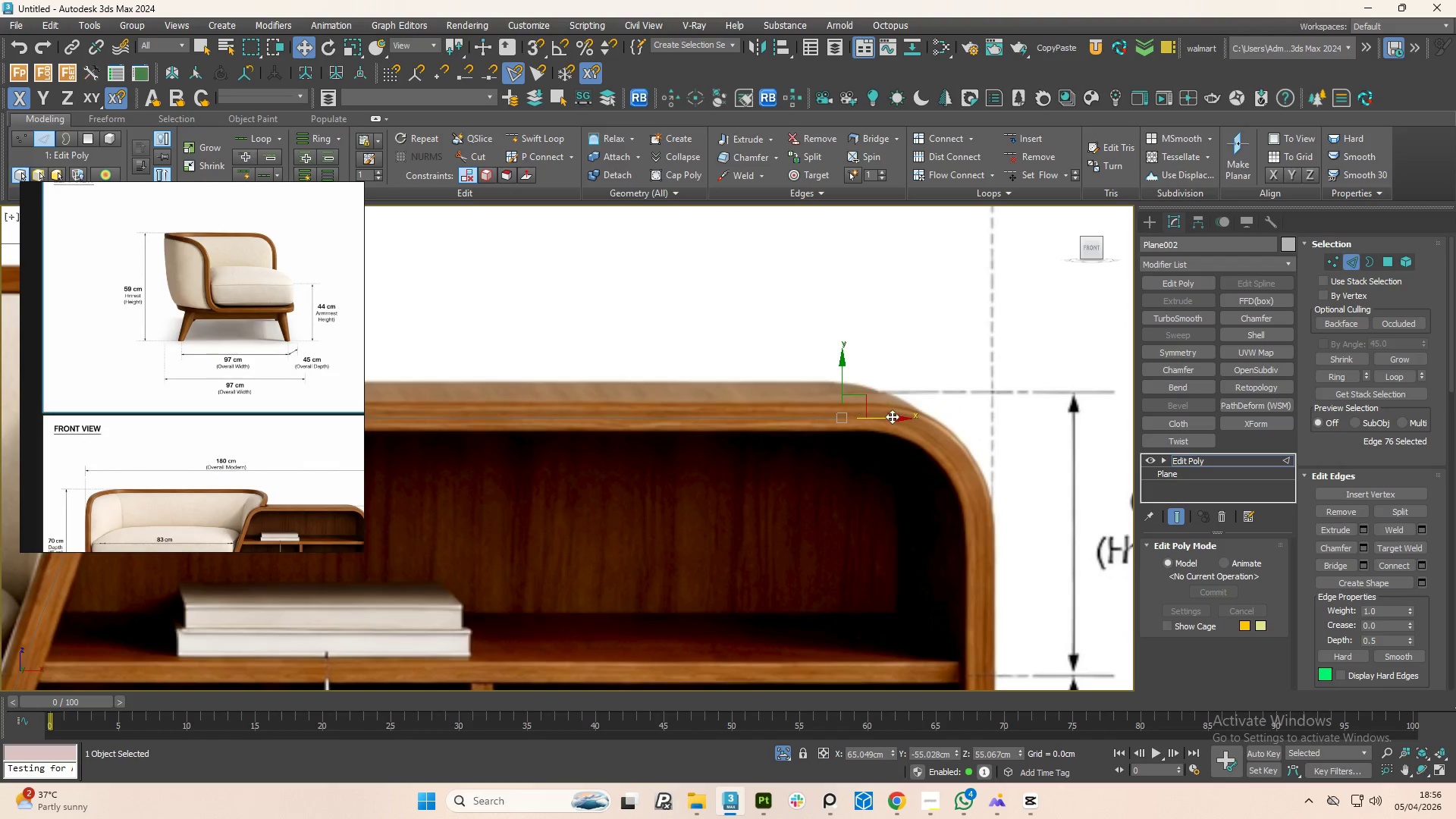 
left_click_drag(start_coordinate=[887, 415], to_coordinate=[943, 403])
 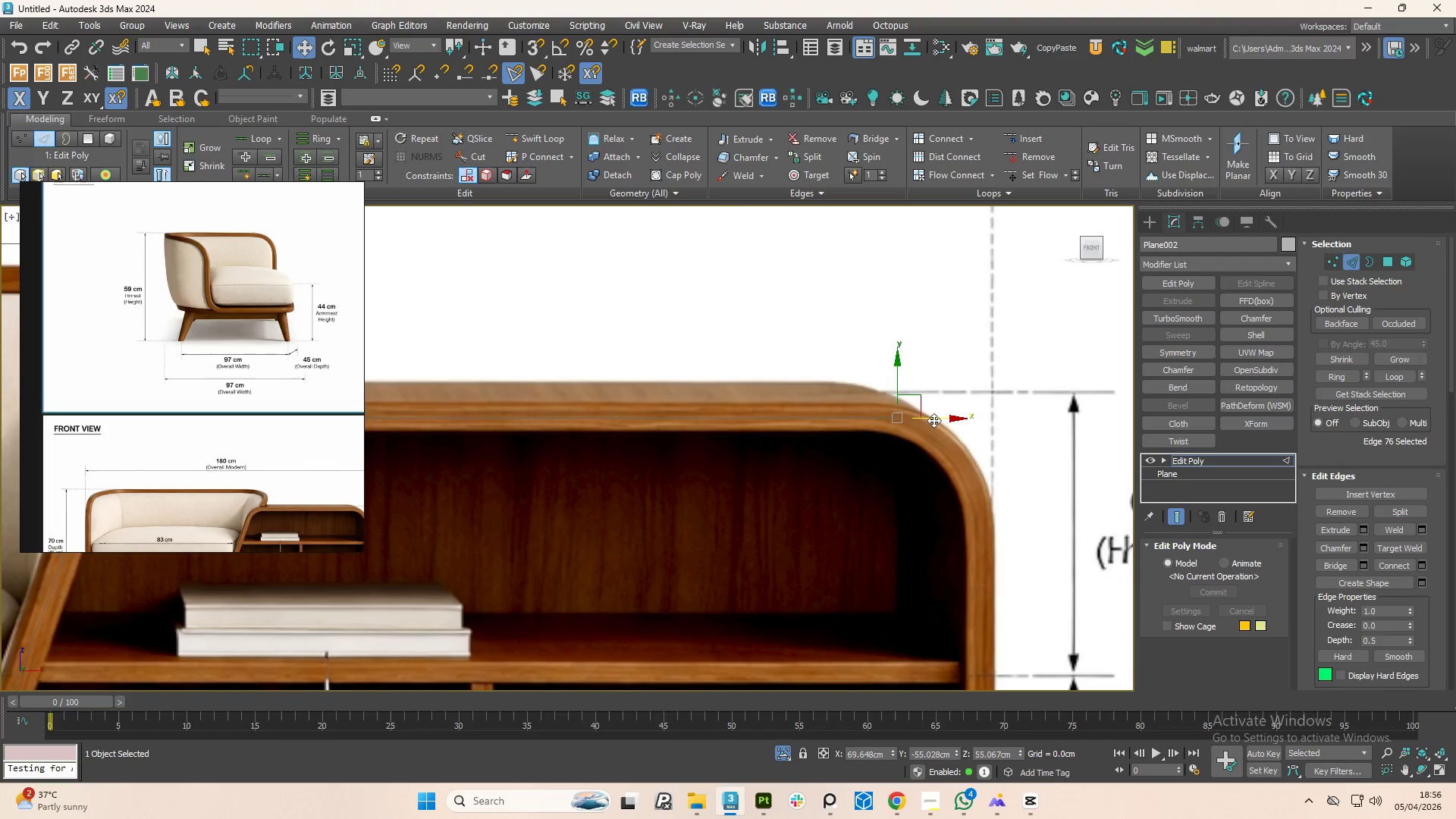 
left_click_drag(start_coordinate=[934, 420], to_coordinate=[946, 418])